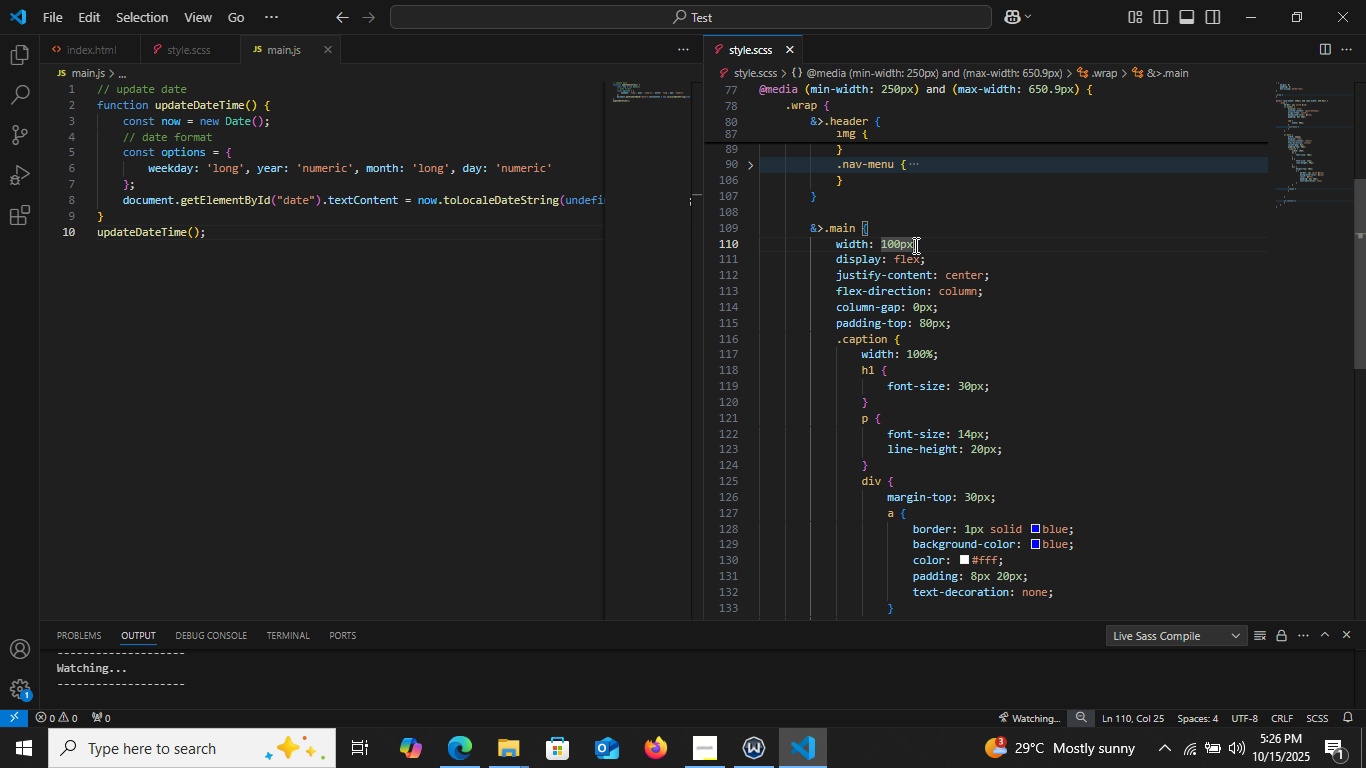 
key(Backspace)
 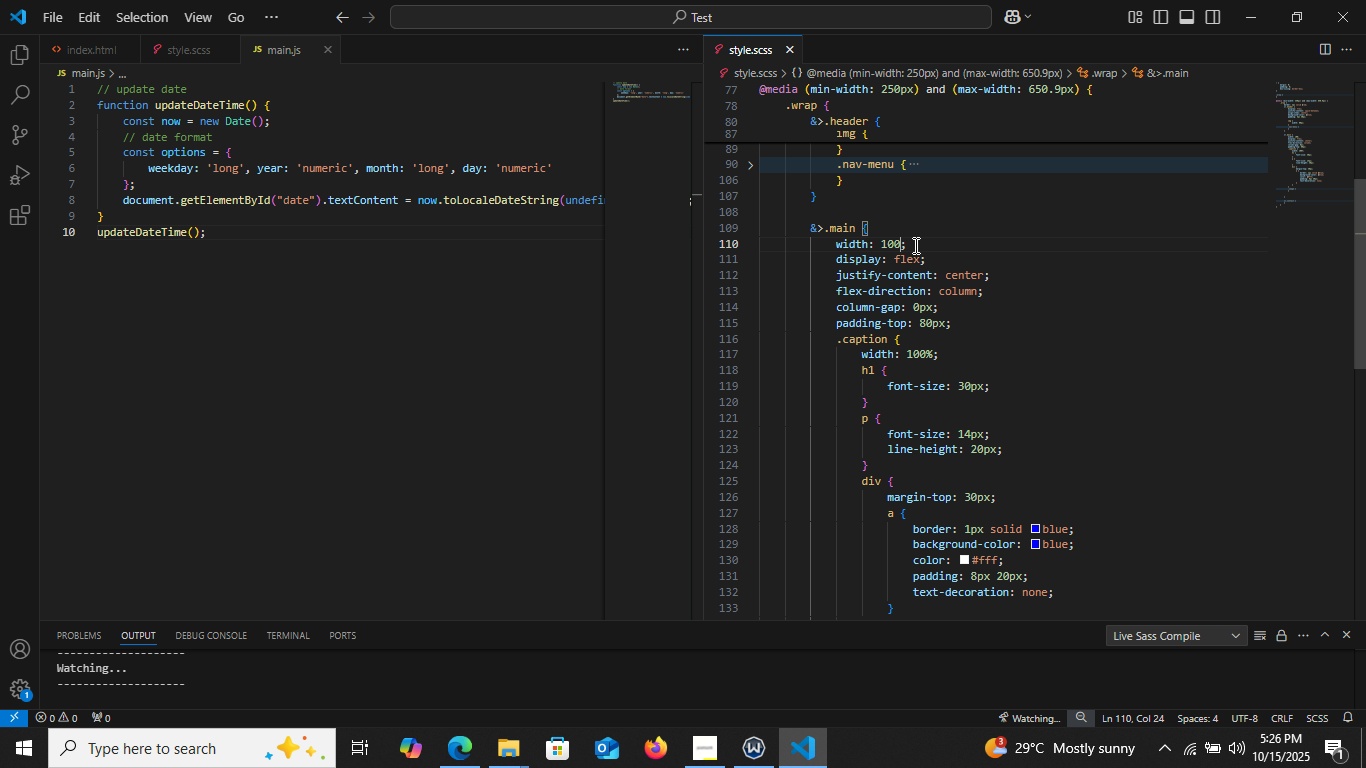 
key(Backspace)
 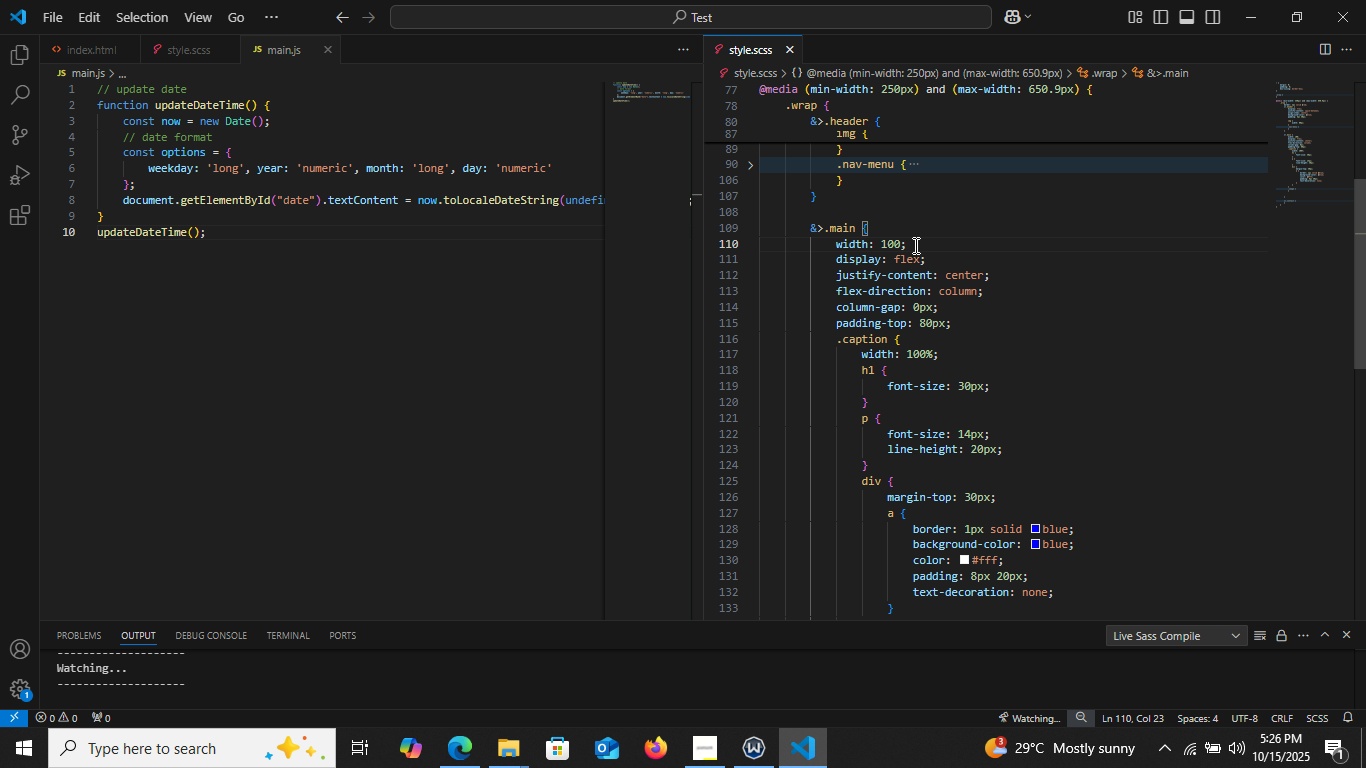 
key(Shift+5)
 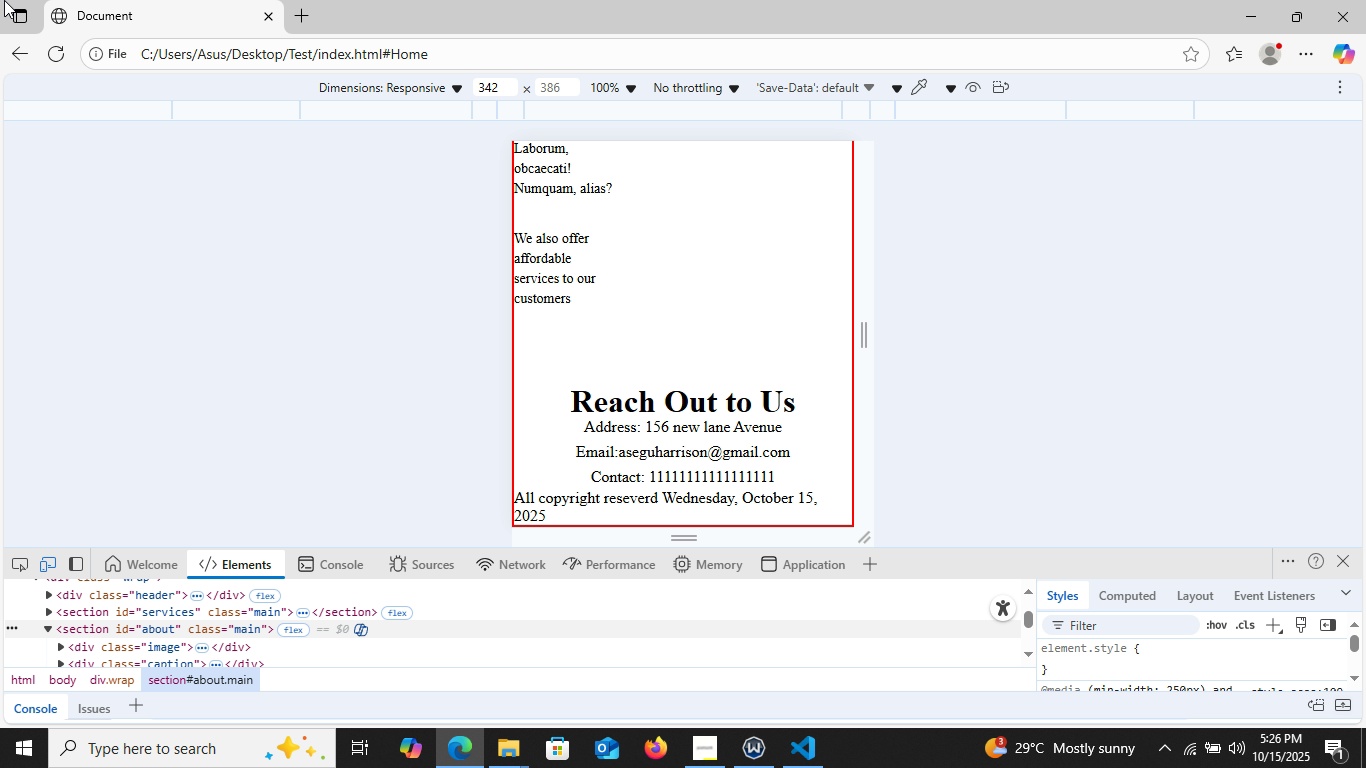 
left_click([59, 58])
 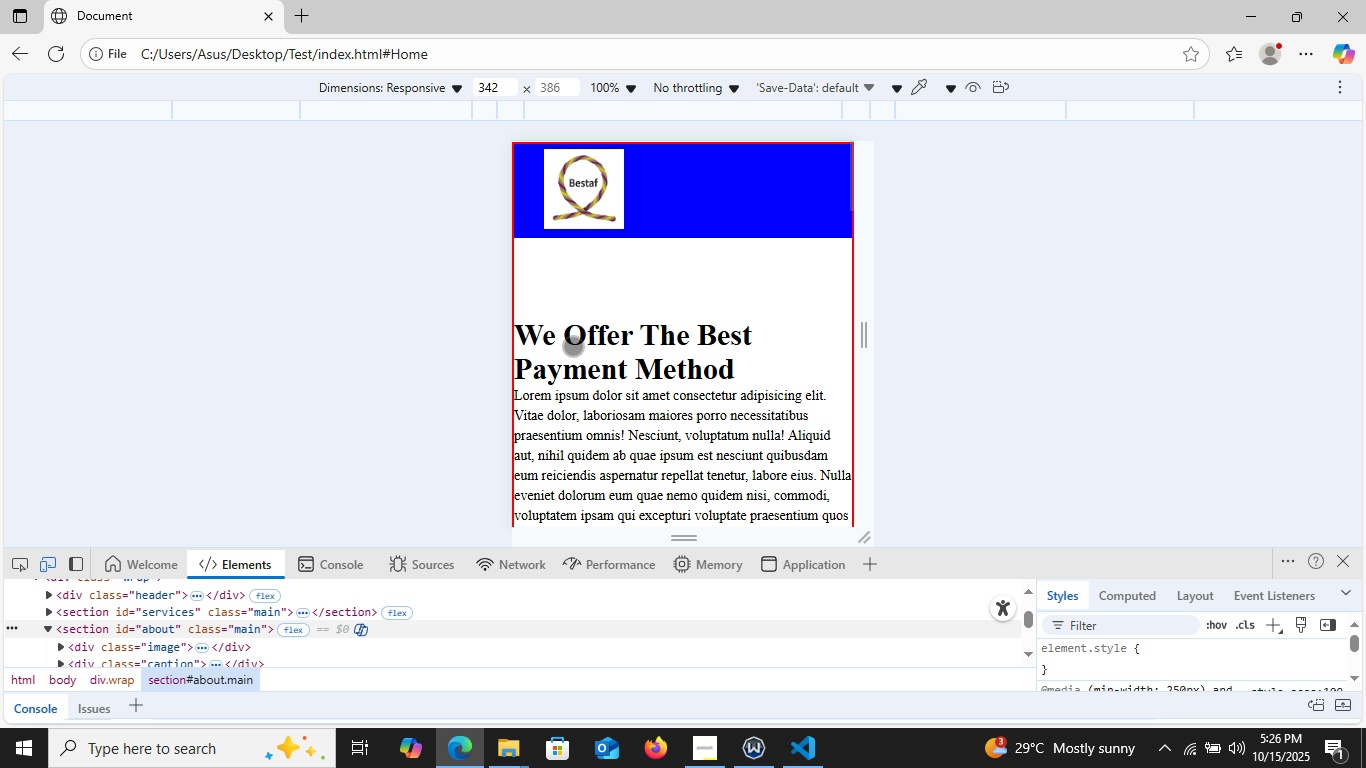 
wait(8.77)
 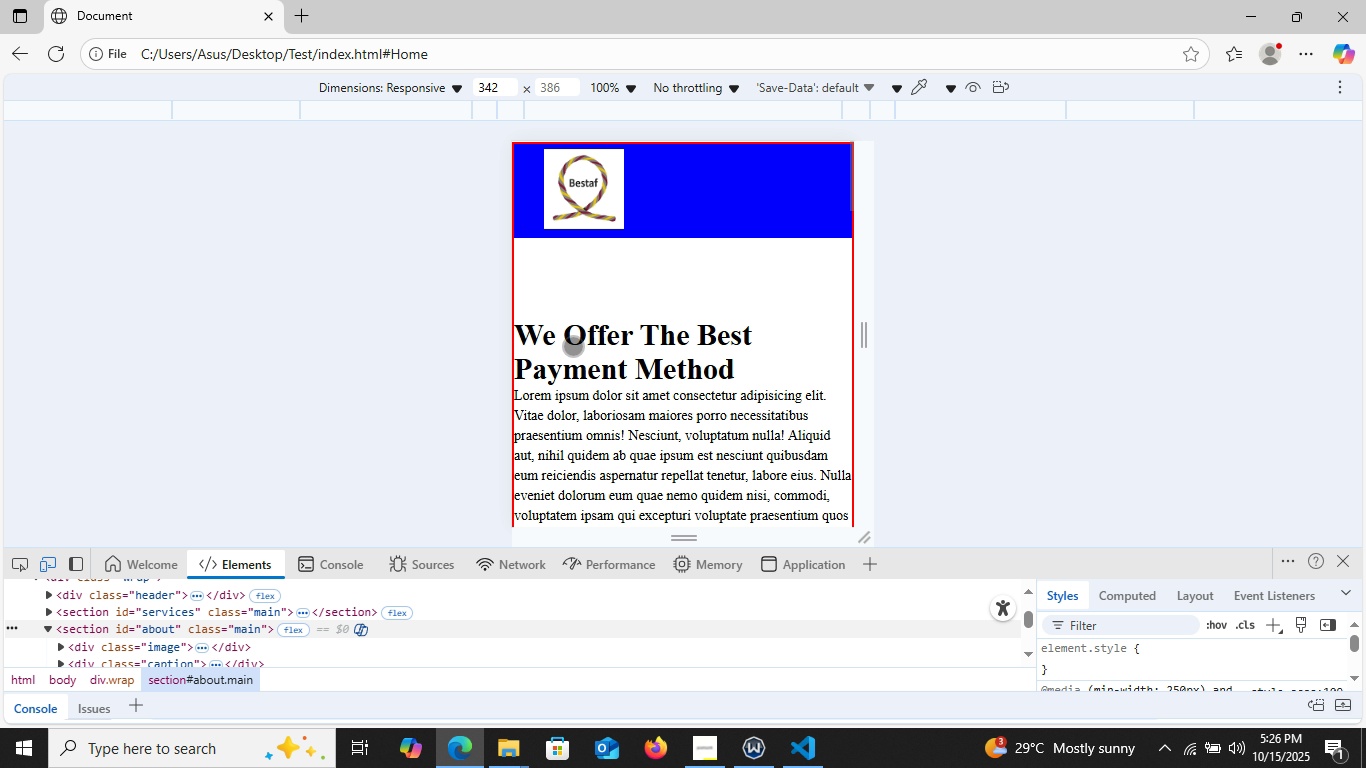 
left_click([961, 325])
 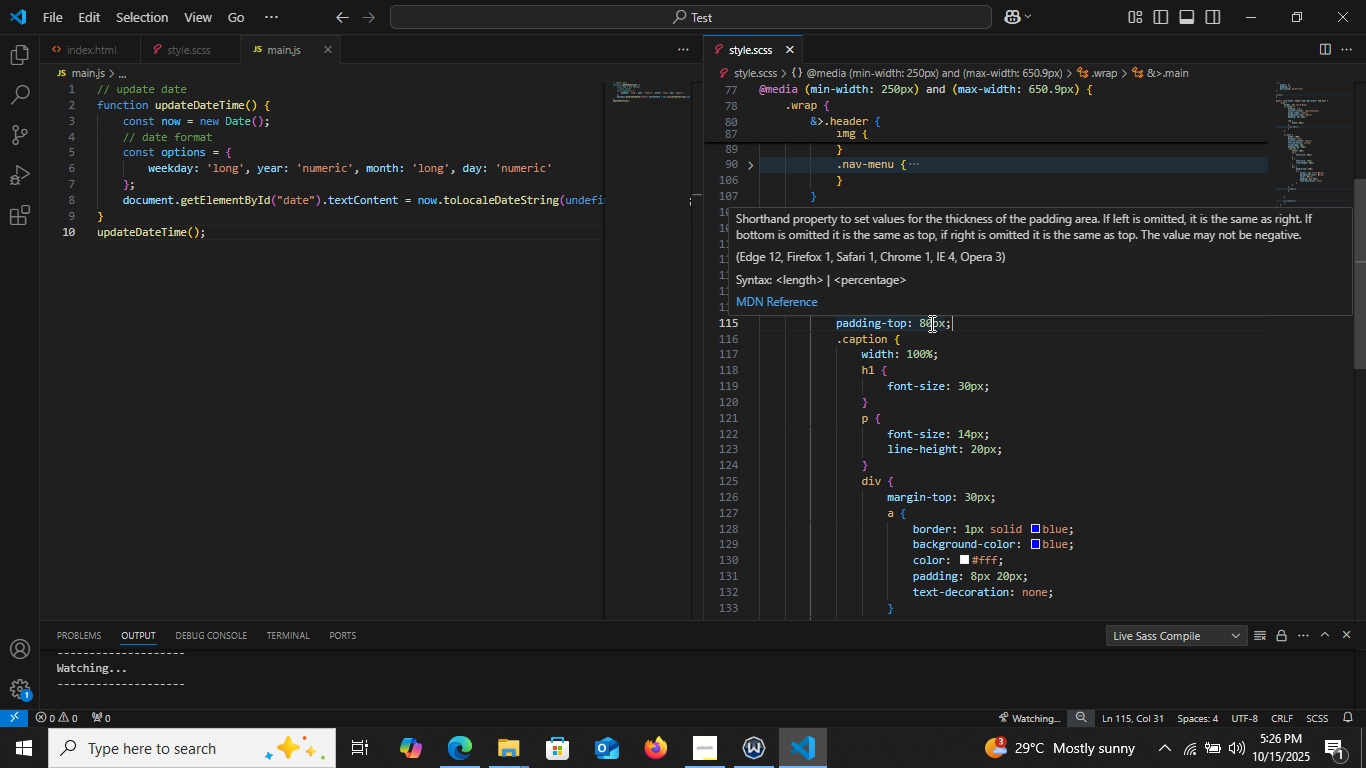 
wait(6.63)
 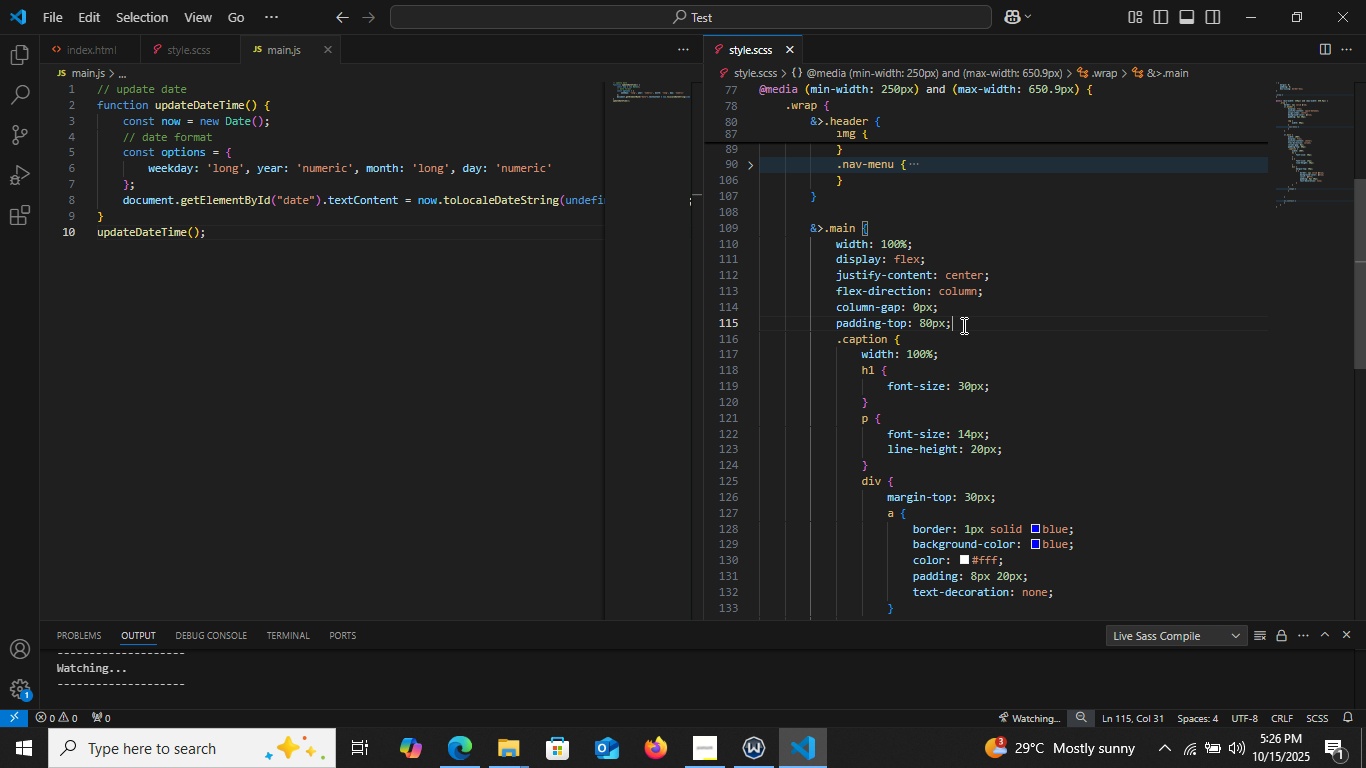 
left_click([926, 331])
 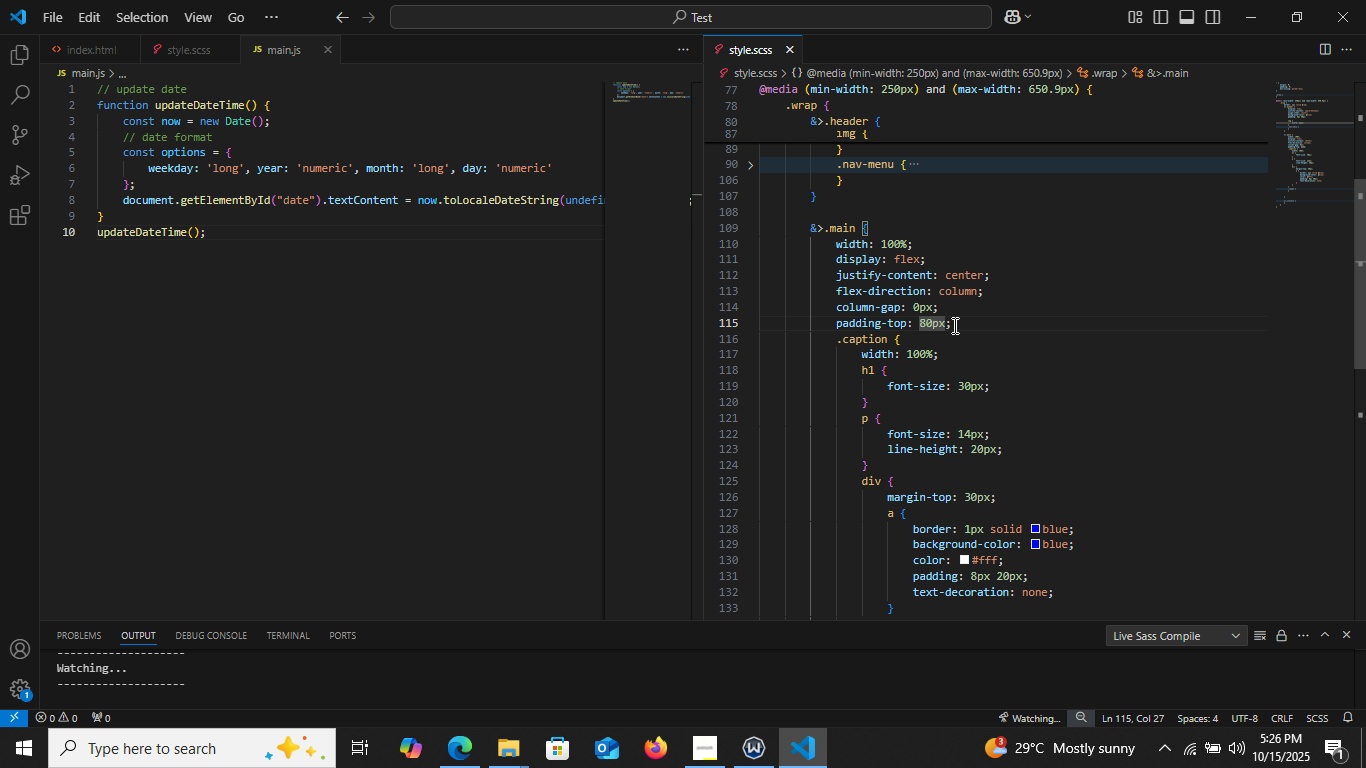 
key(Backspace)
 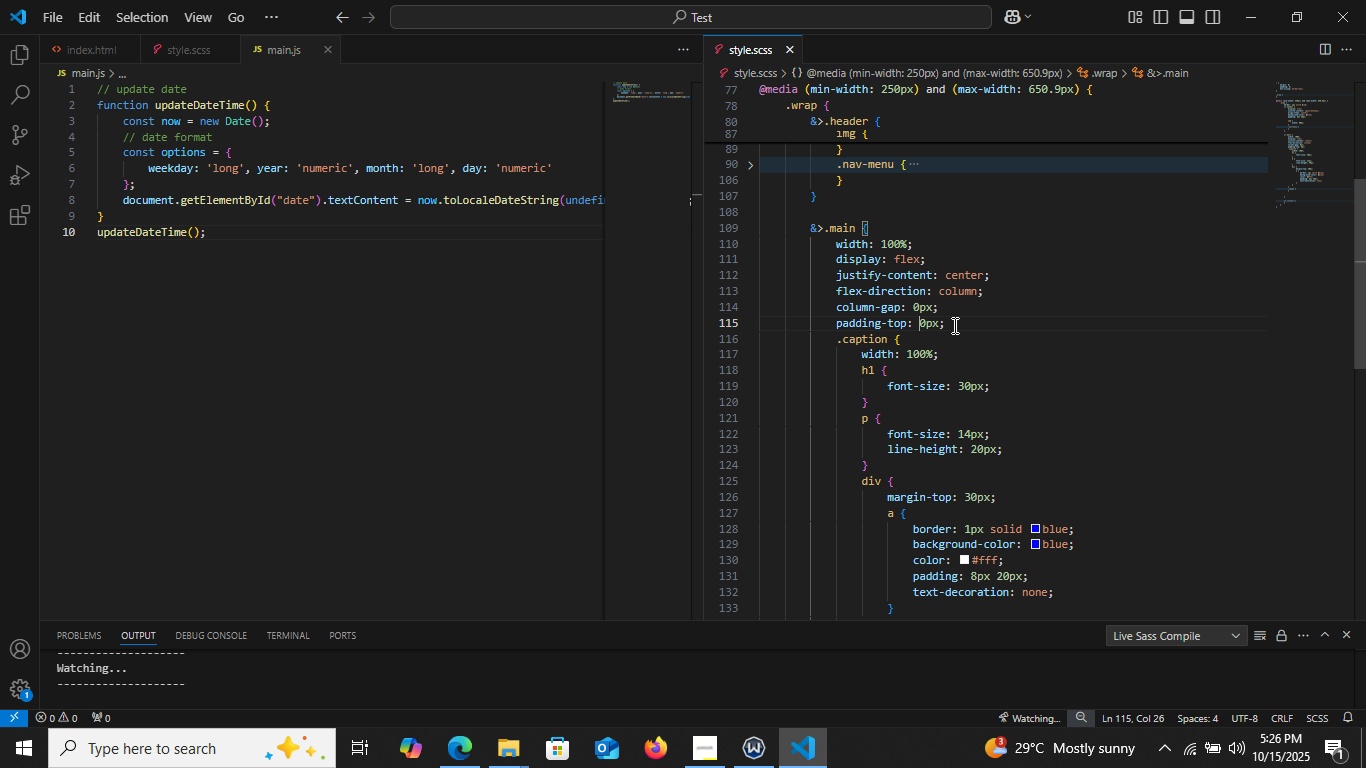 
key(2)
 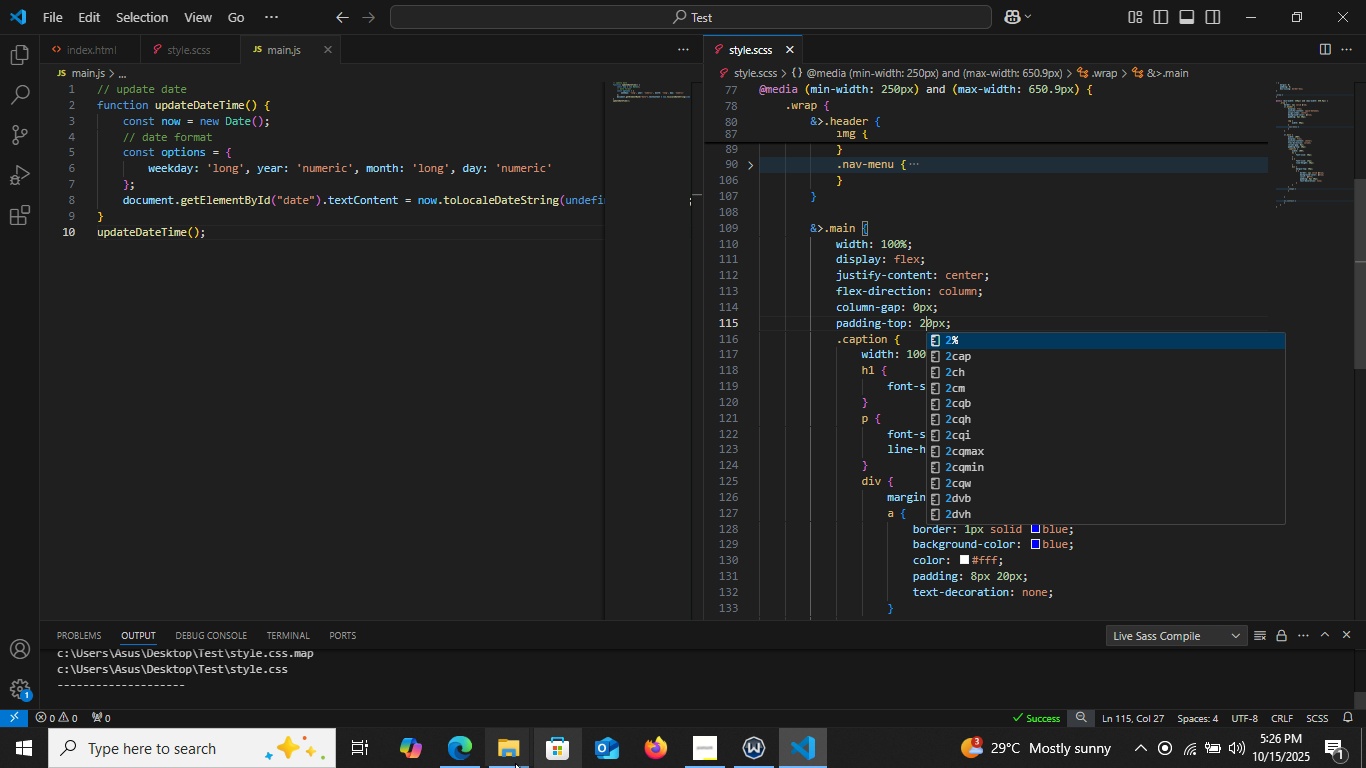 
left_click([480, 766])
 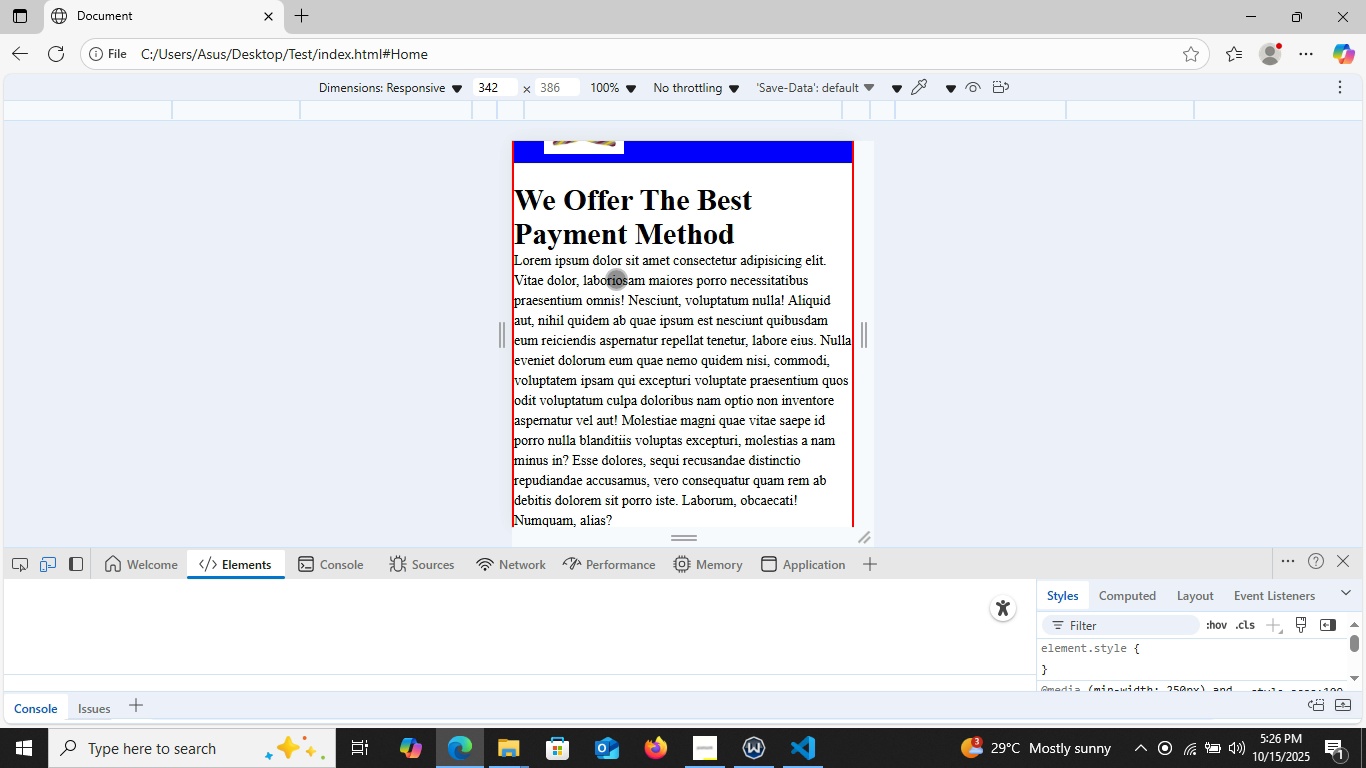 
left_click_drag(start_coordinate=[626, 339], to_coordinate=[658, 698])
 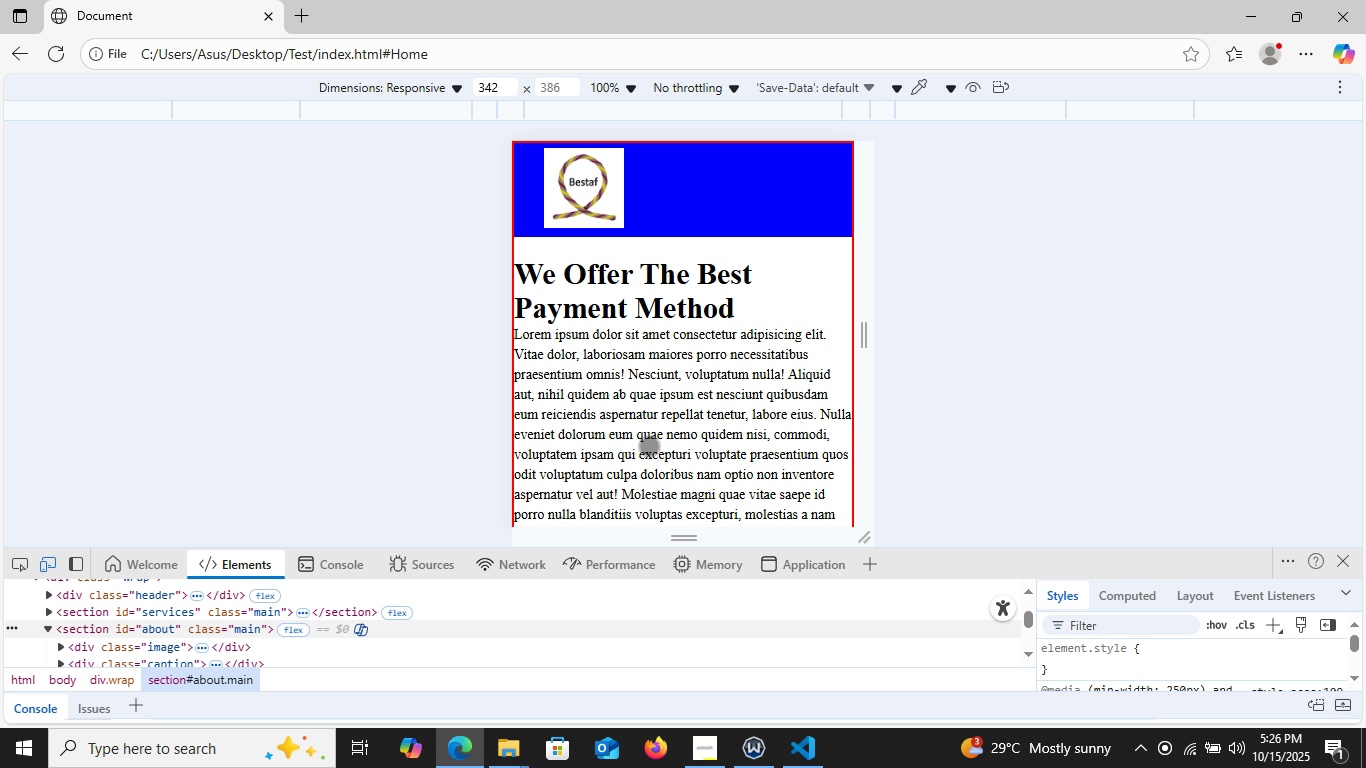 
left_click_drag(start_coordinate=[648, 441], to_coordinate=[671, 250])
 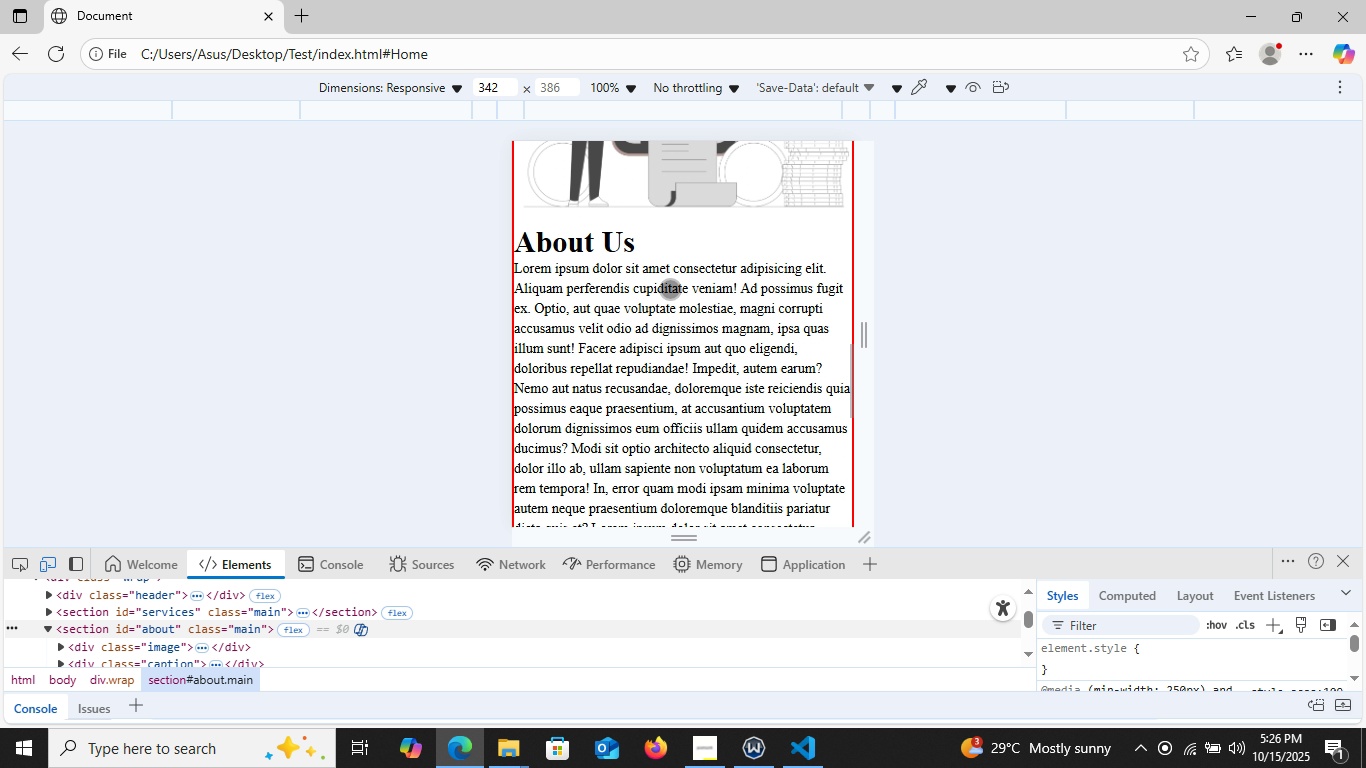 
left_click_drag(start_coordinate=[670, 289], to_coordinate=[677, 549])
 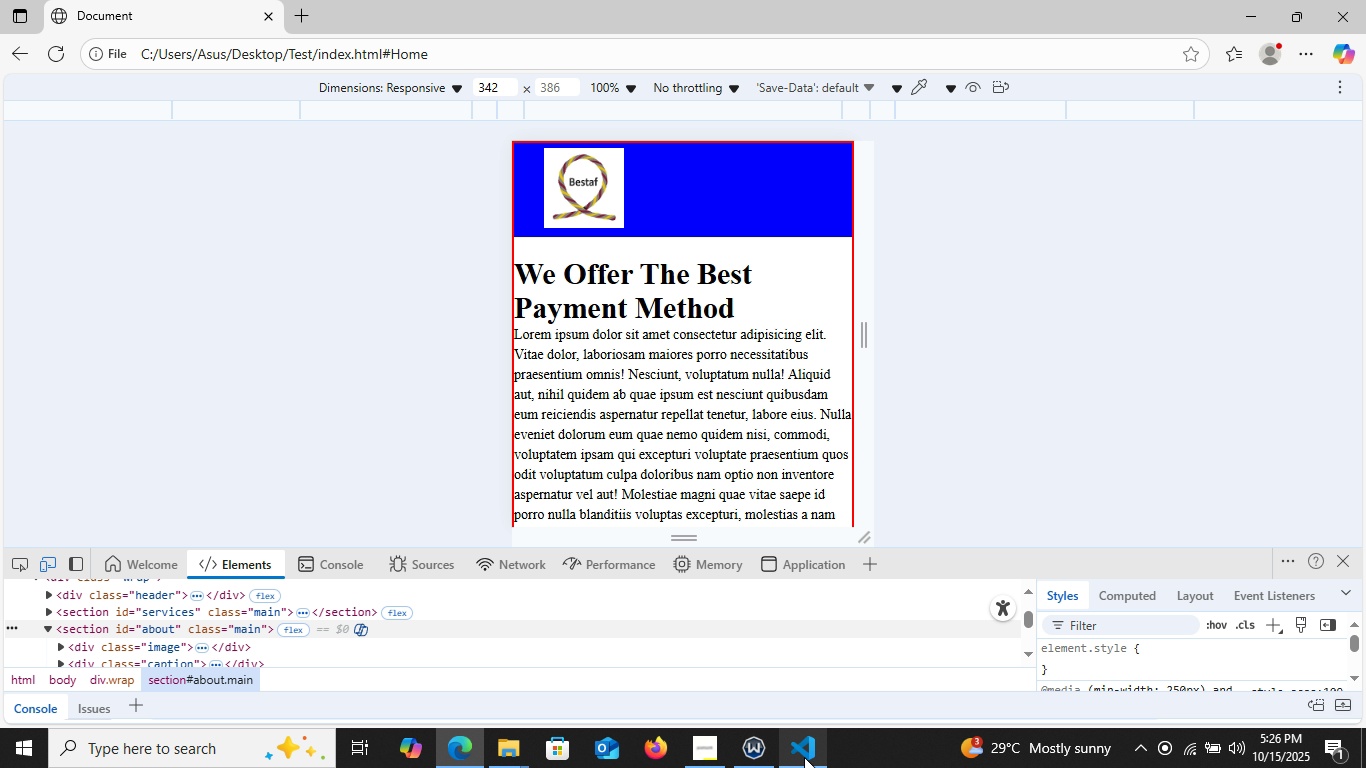 
left_click([804, 757])
 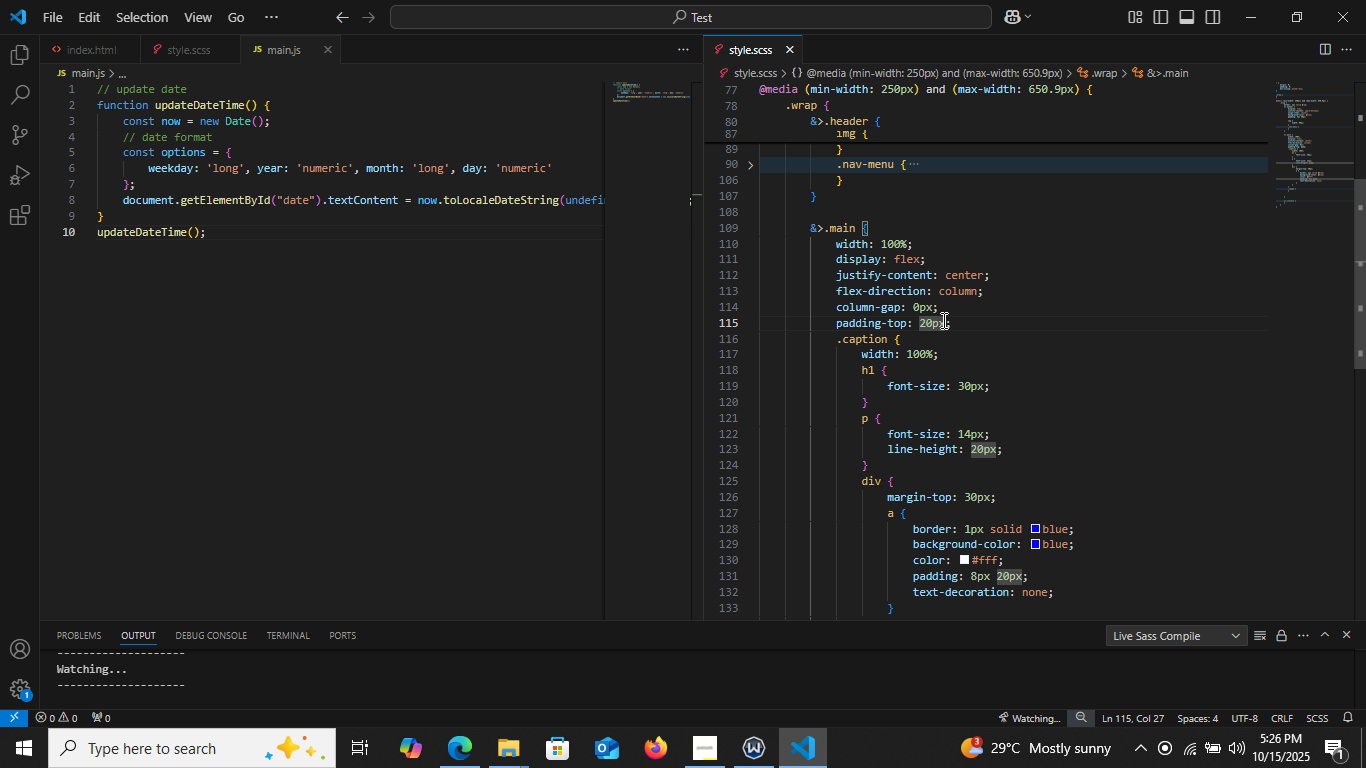 
left_click([942, 320])
 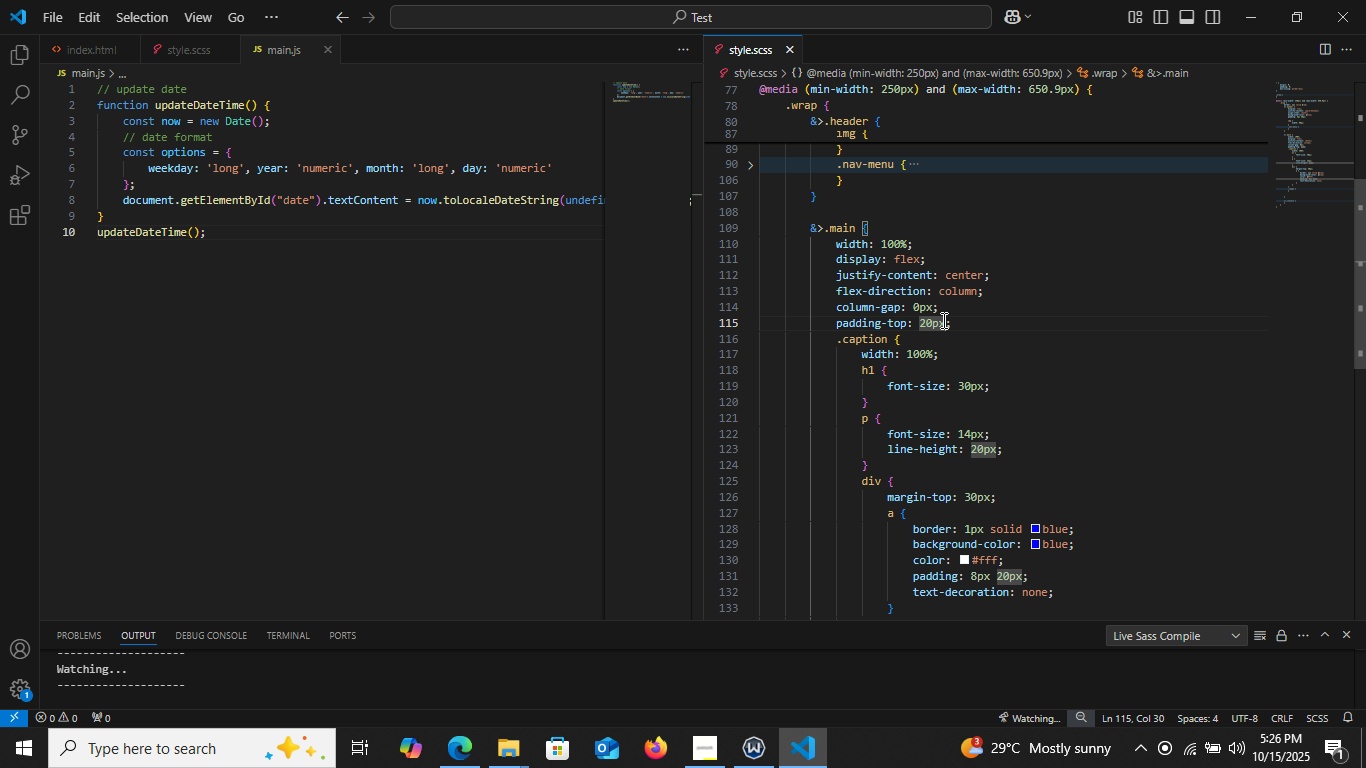 
type( 15px)
 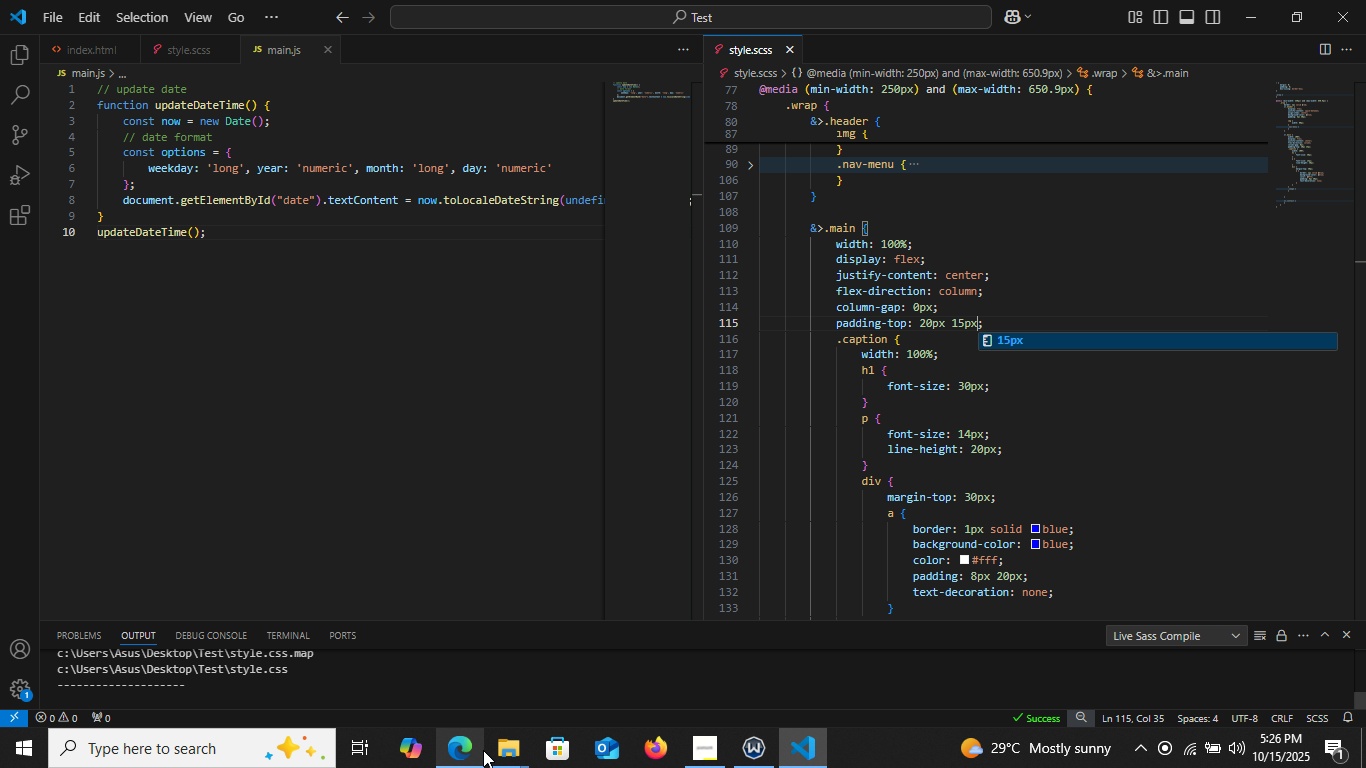 
left_click([483, 750])
 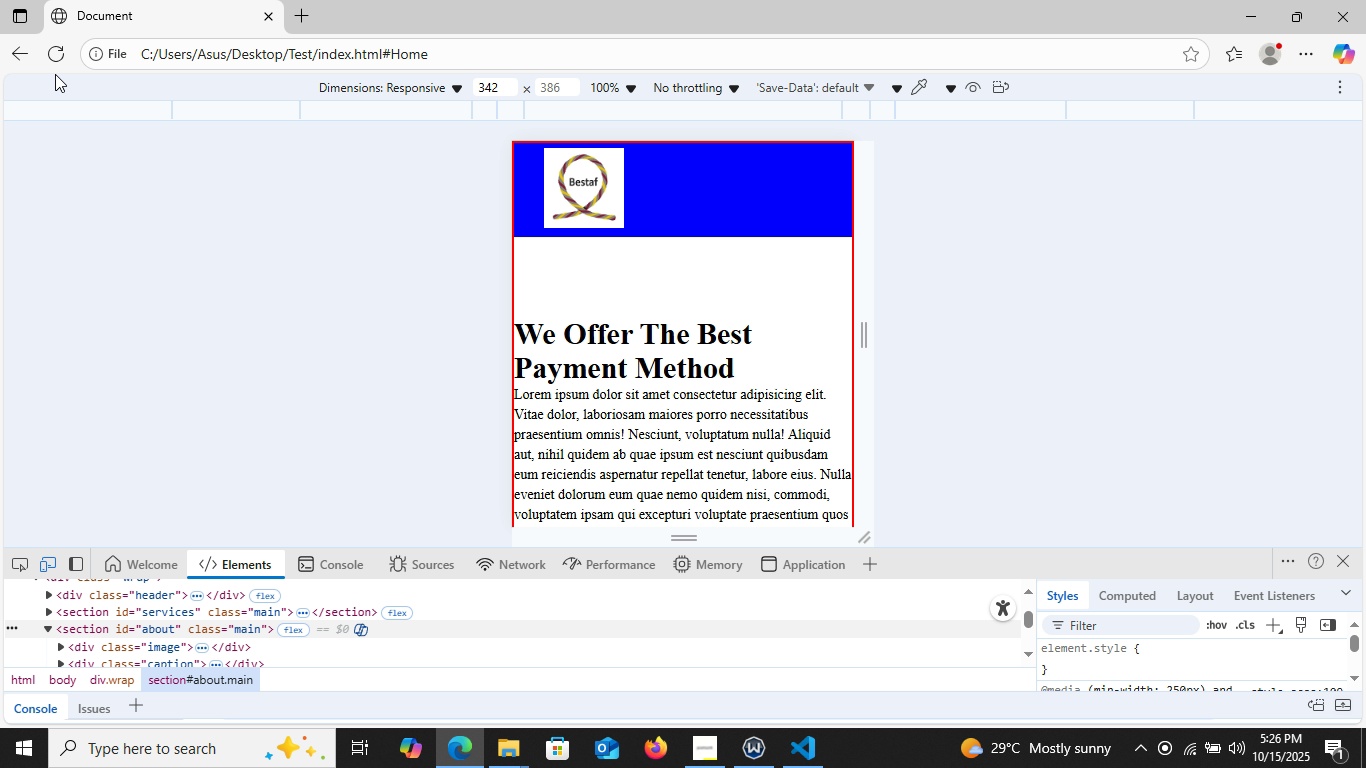 
left_click_drag(start_coordinate=[801, 478], to_coordinate=[811, 323])
 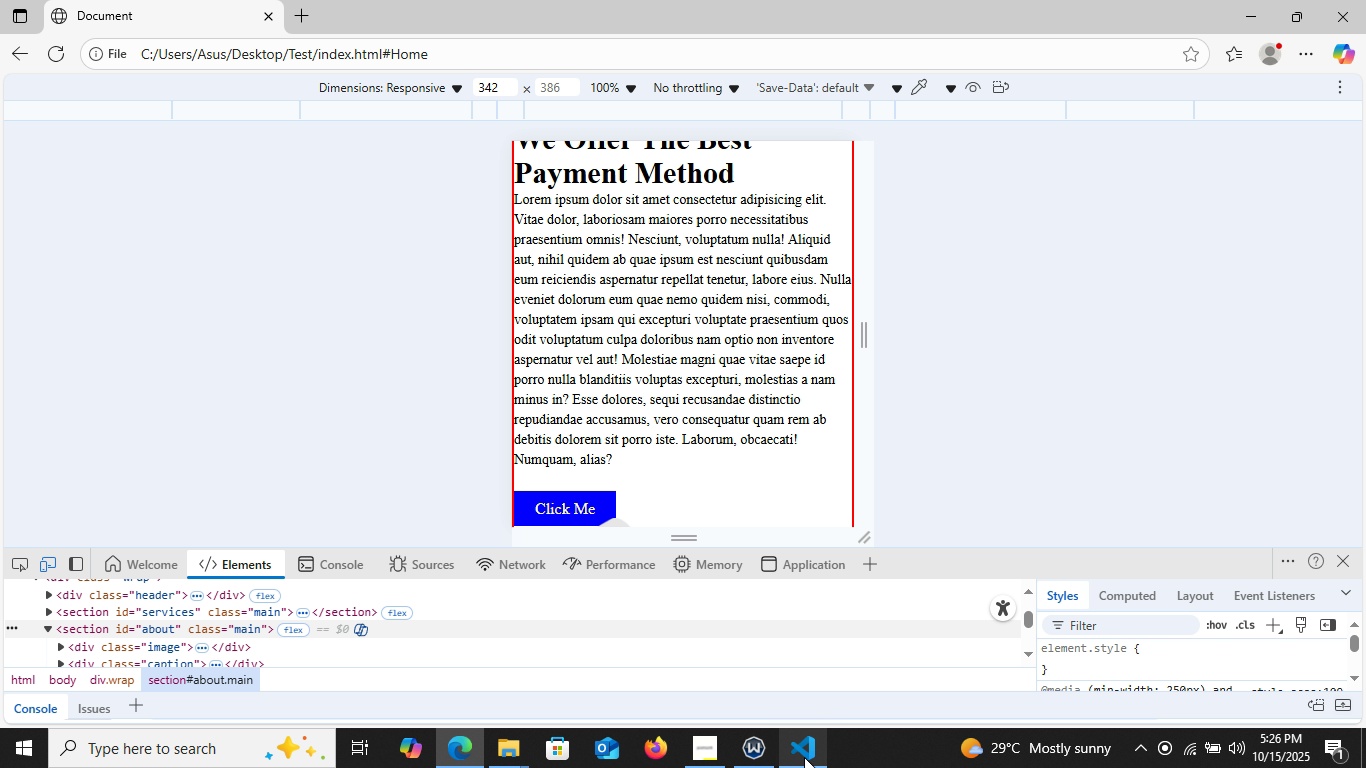 
left_click([804, 757])
 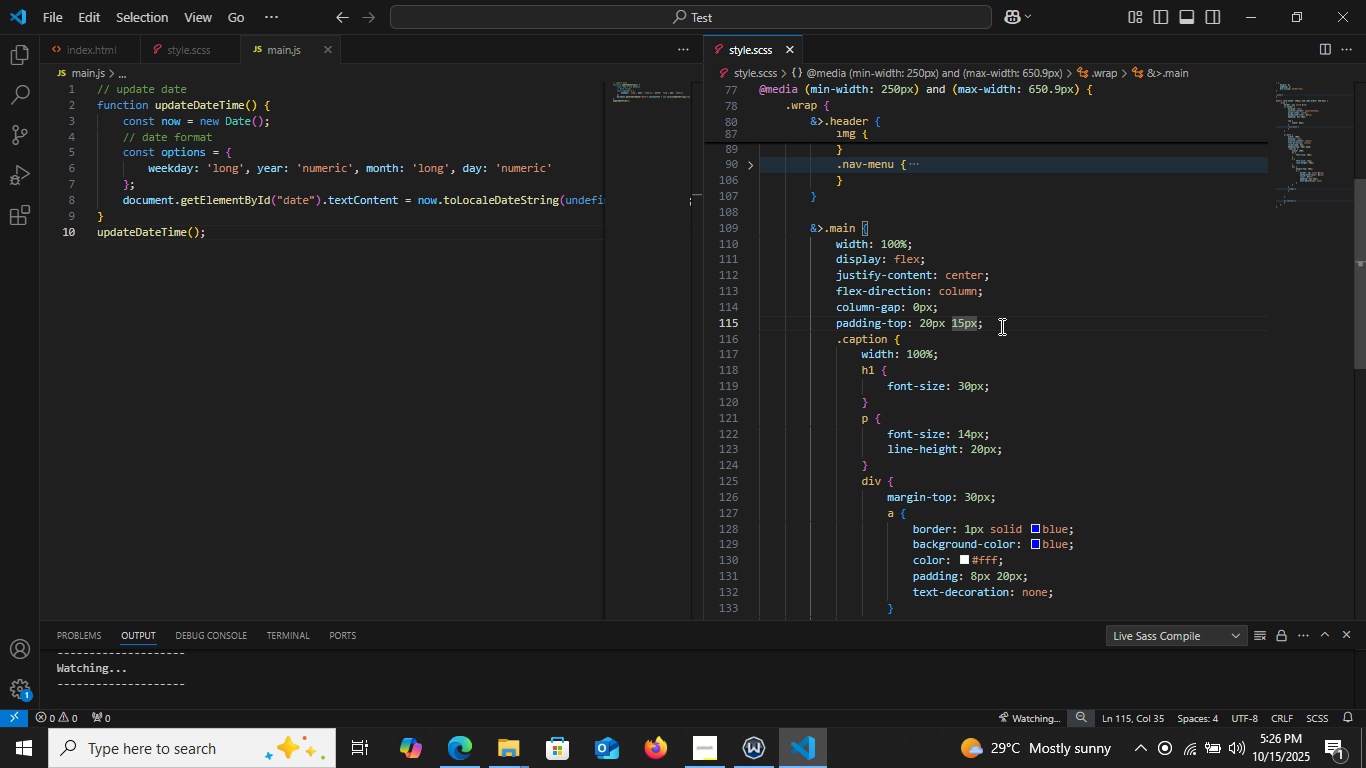 
left_click([1000, 326])
 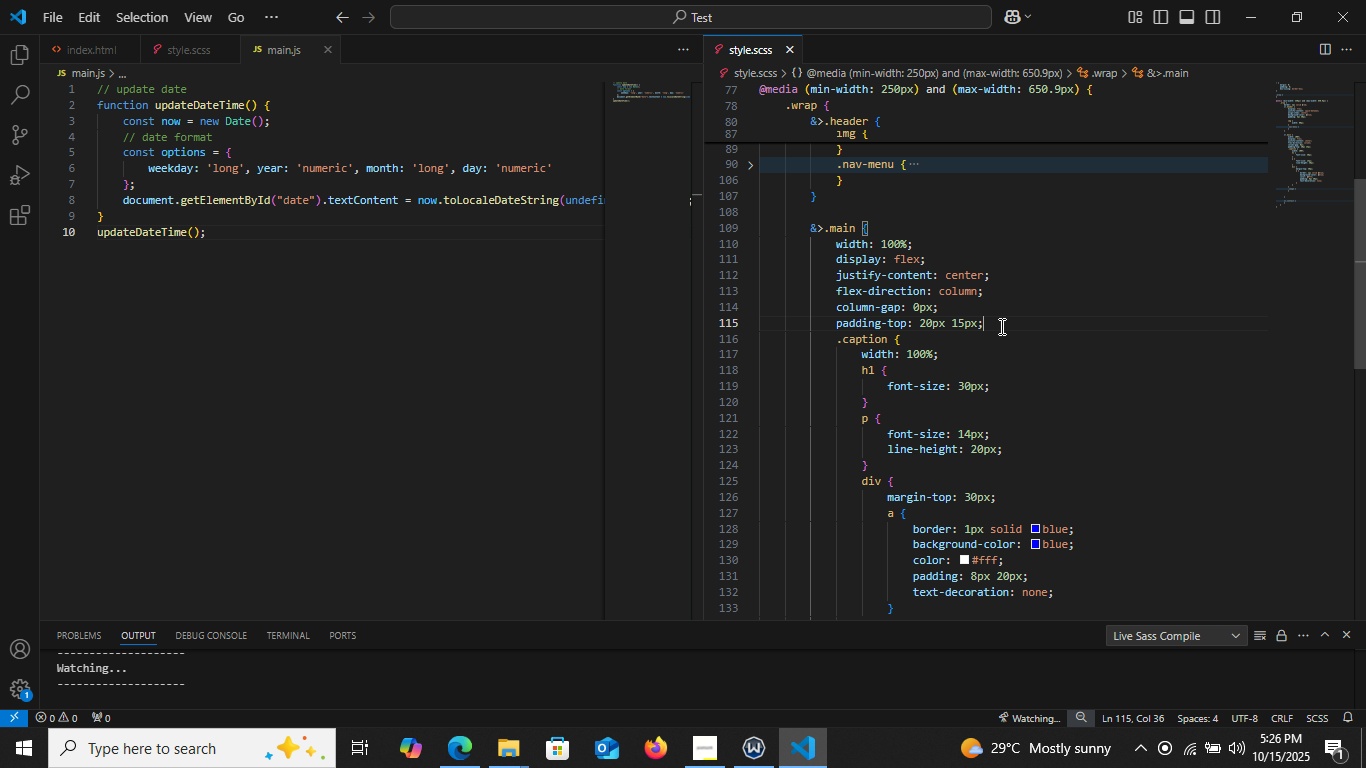 
key(Control+Z)
 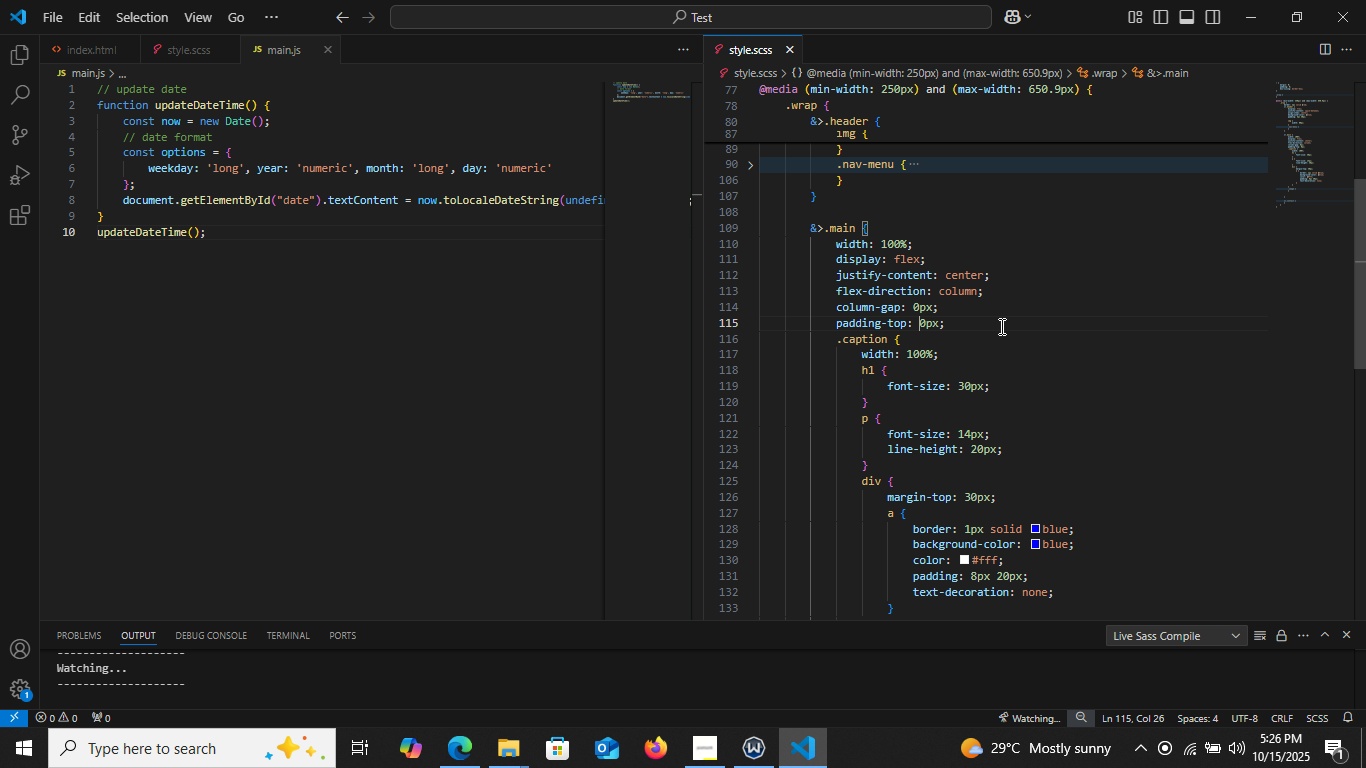 
key(Control+Z)
 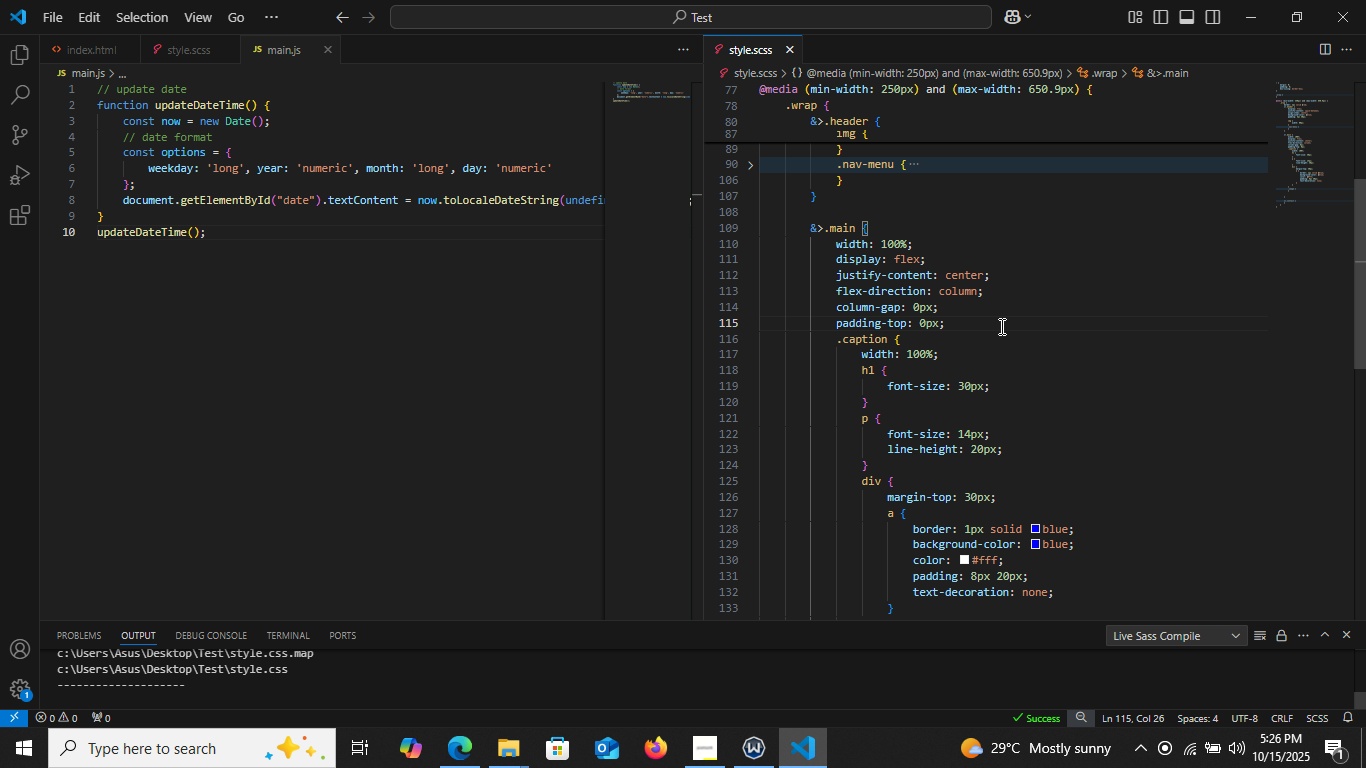 
key(Control+3)
 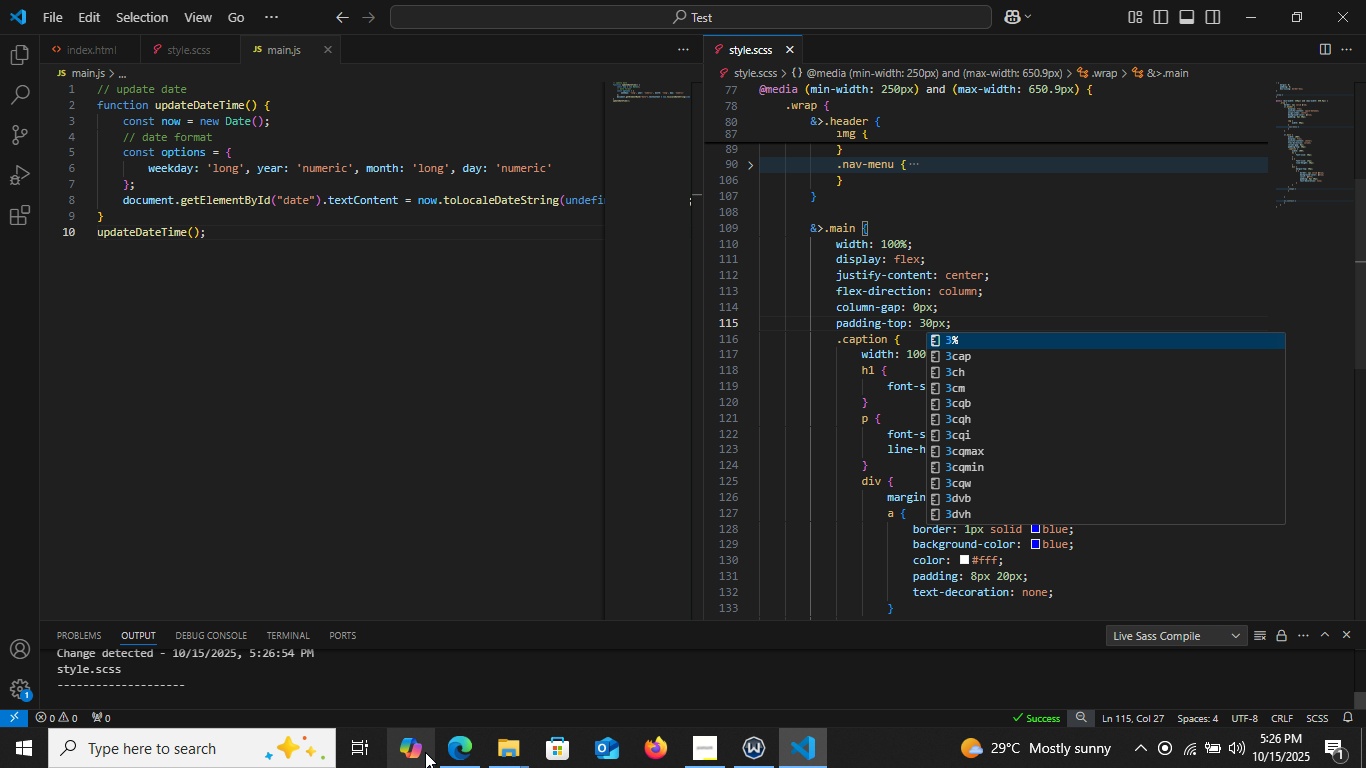 
left_click_drag(start_coordinate=[455, 745], to_coordinate=[454, 739])
 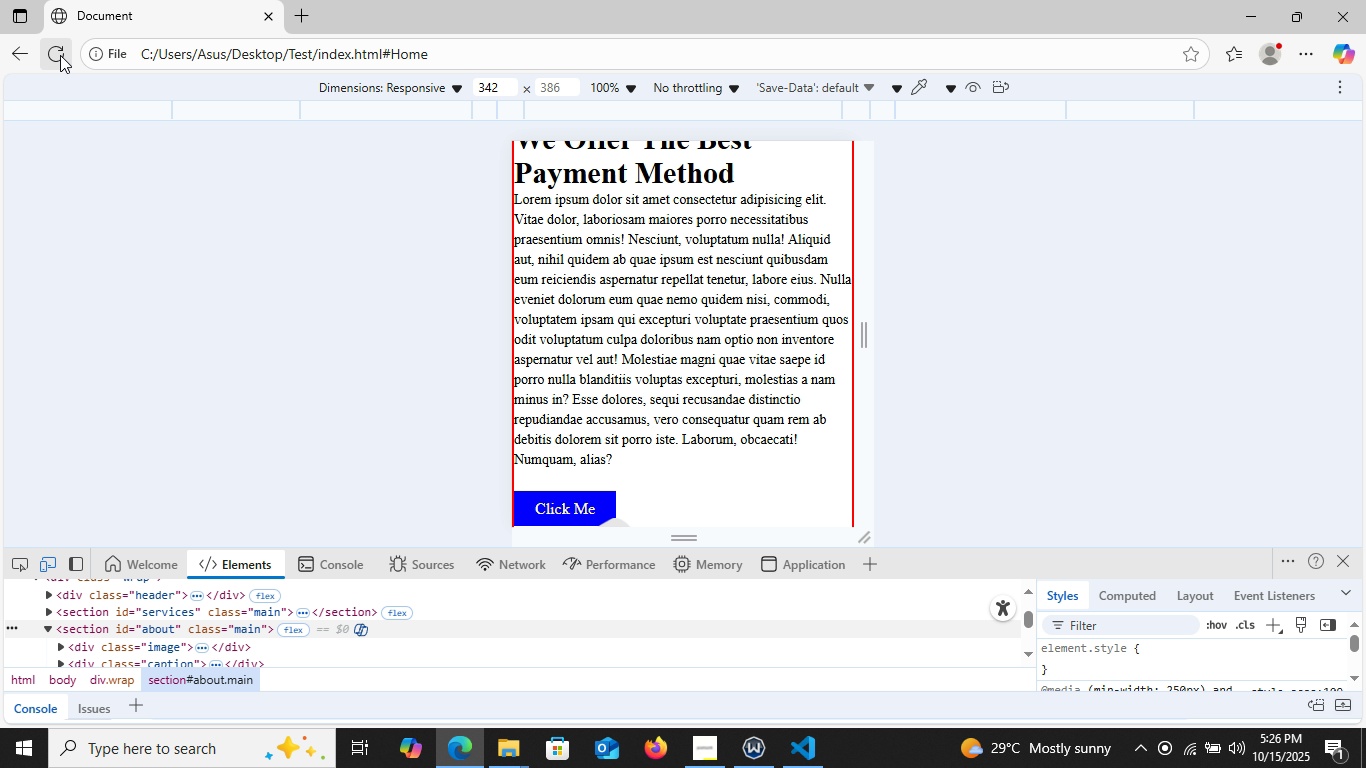 
left_click([60, 55])
 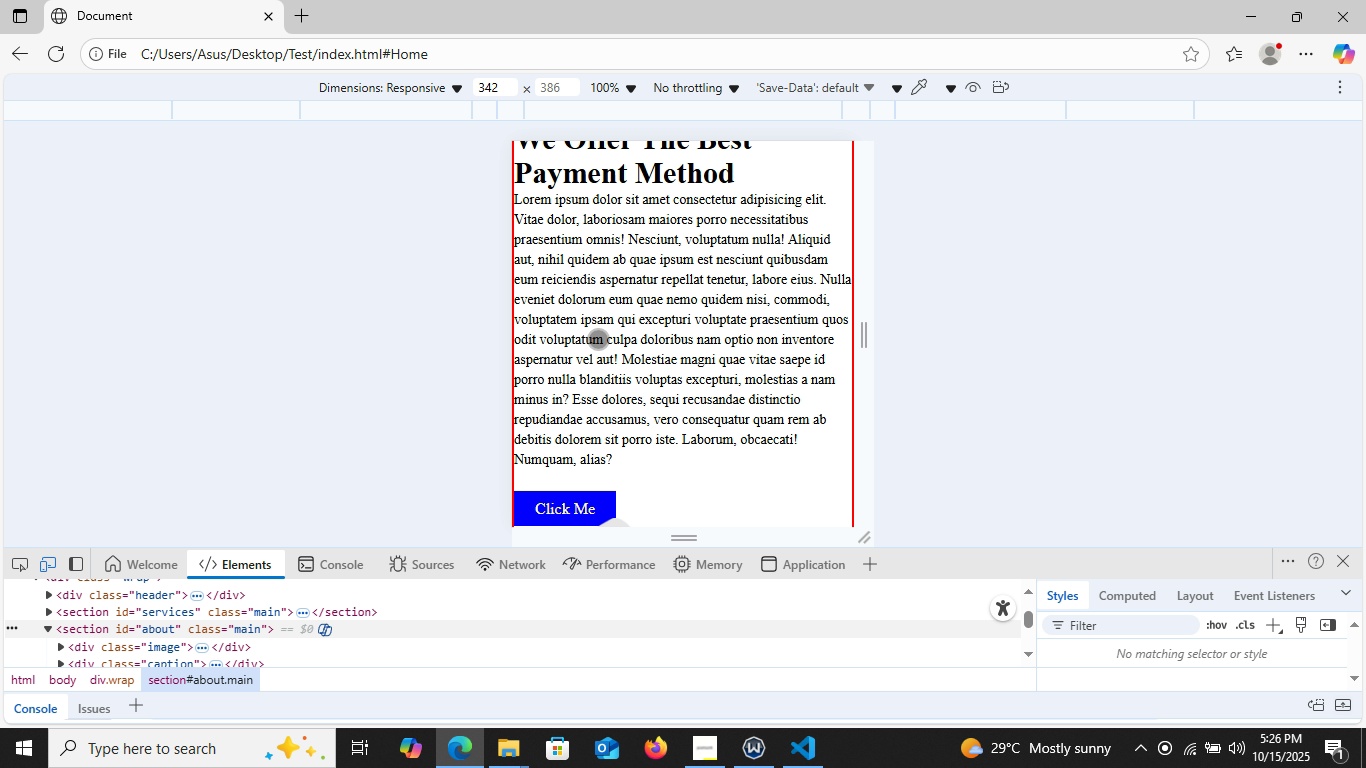 
left_click_drag(start_coordinate=[598, 339], to_coordinate=[634, 201])
 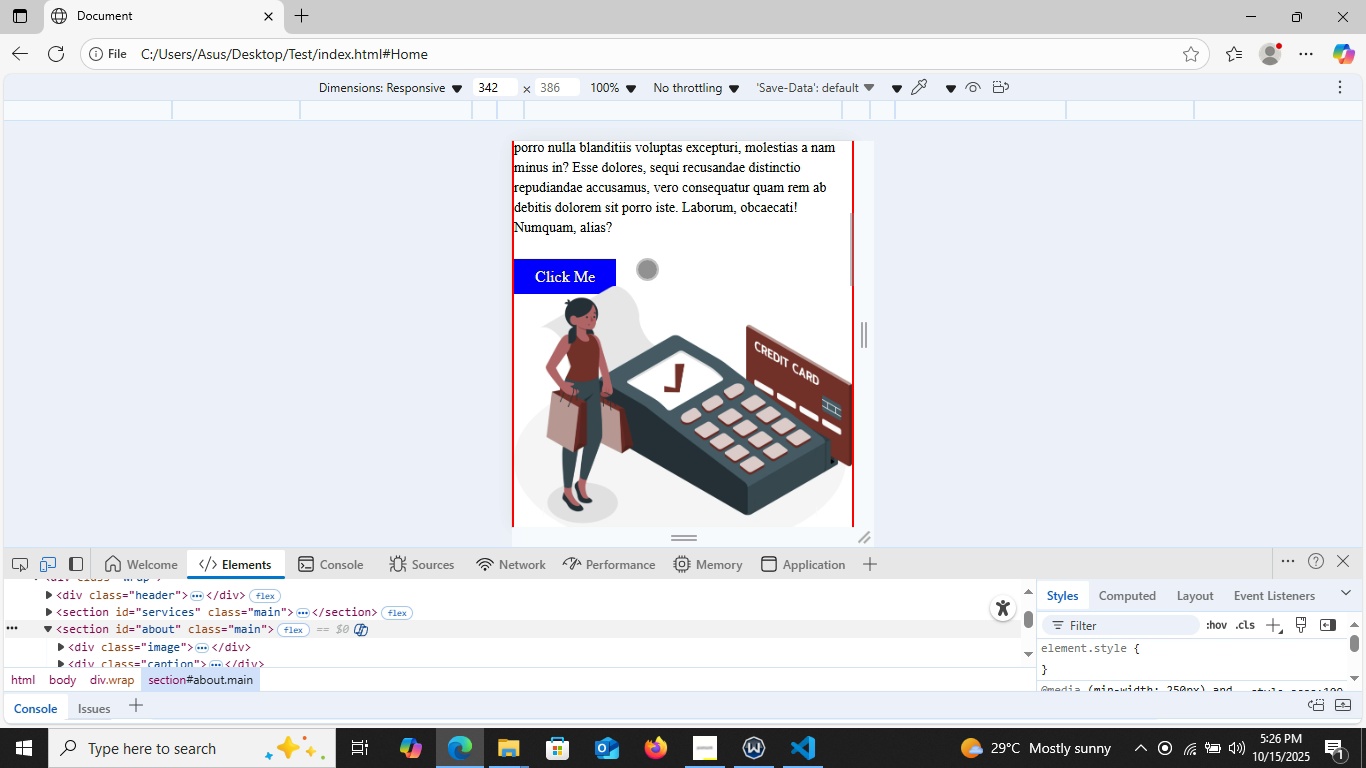 
left_click_drag(start_coordinate=[647, 269], to_coordinate=[673, 558])
 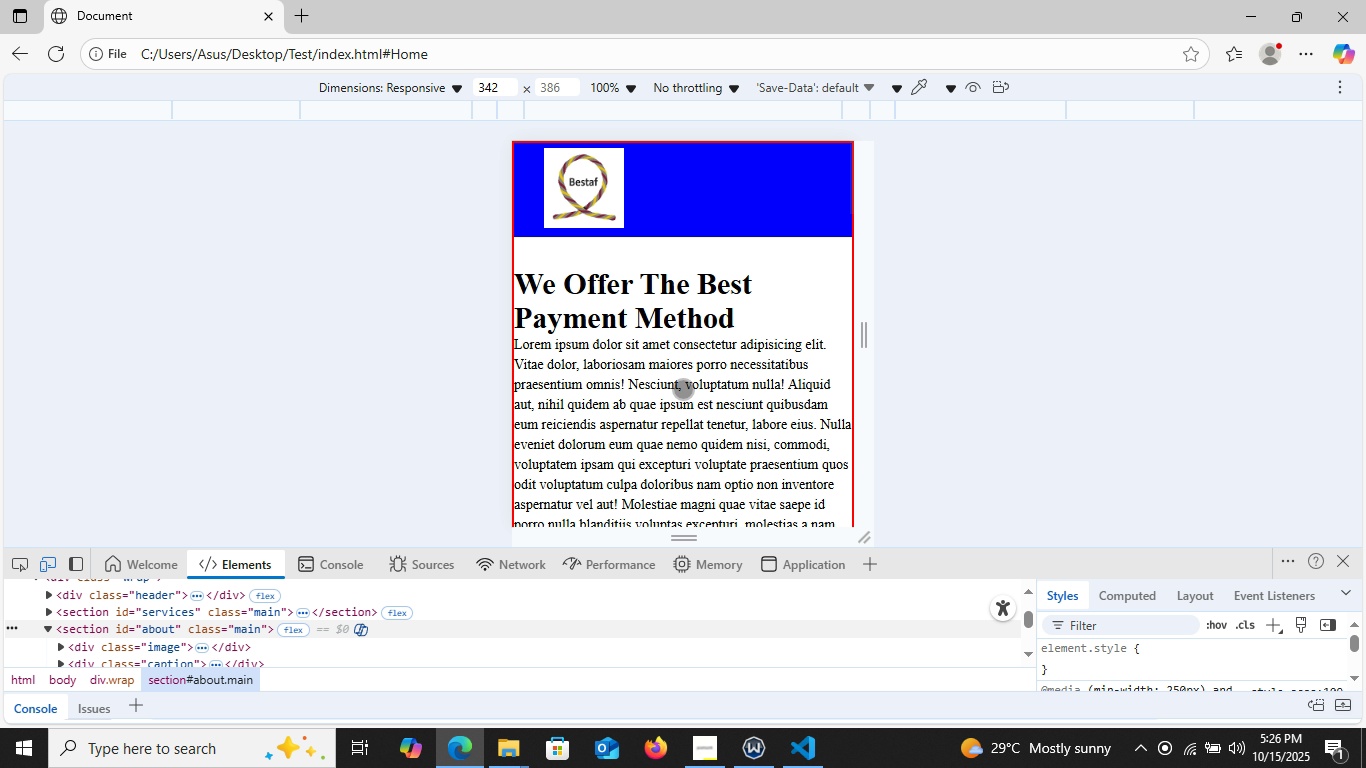 
left_click_drag(start_coordinate=[678, 404], to_coordinate=[684, 280])
 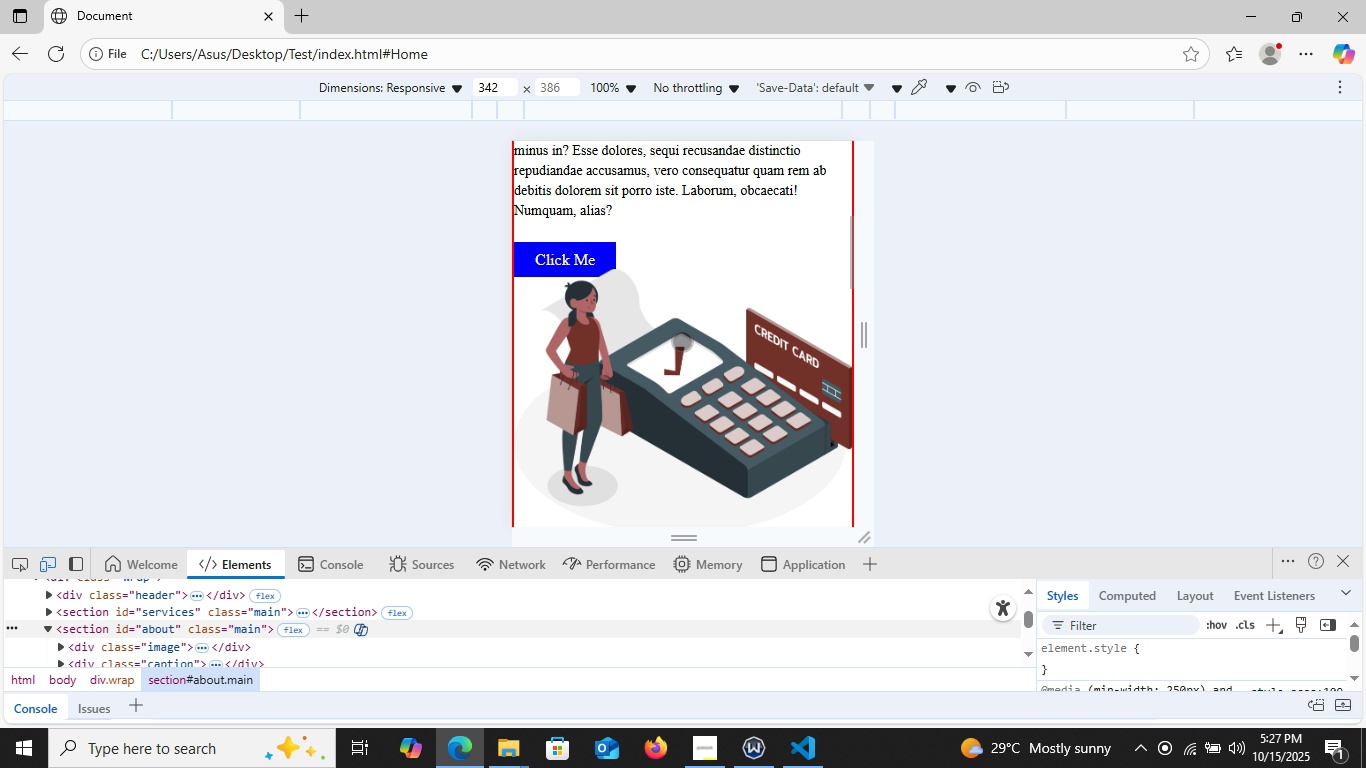 
left_click_drag(start_coordinate=[683, 342], to_coordinate=[693, 276])
 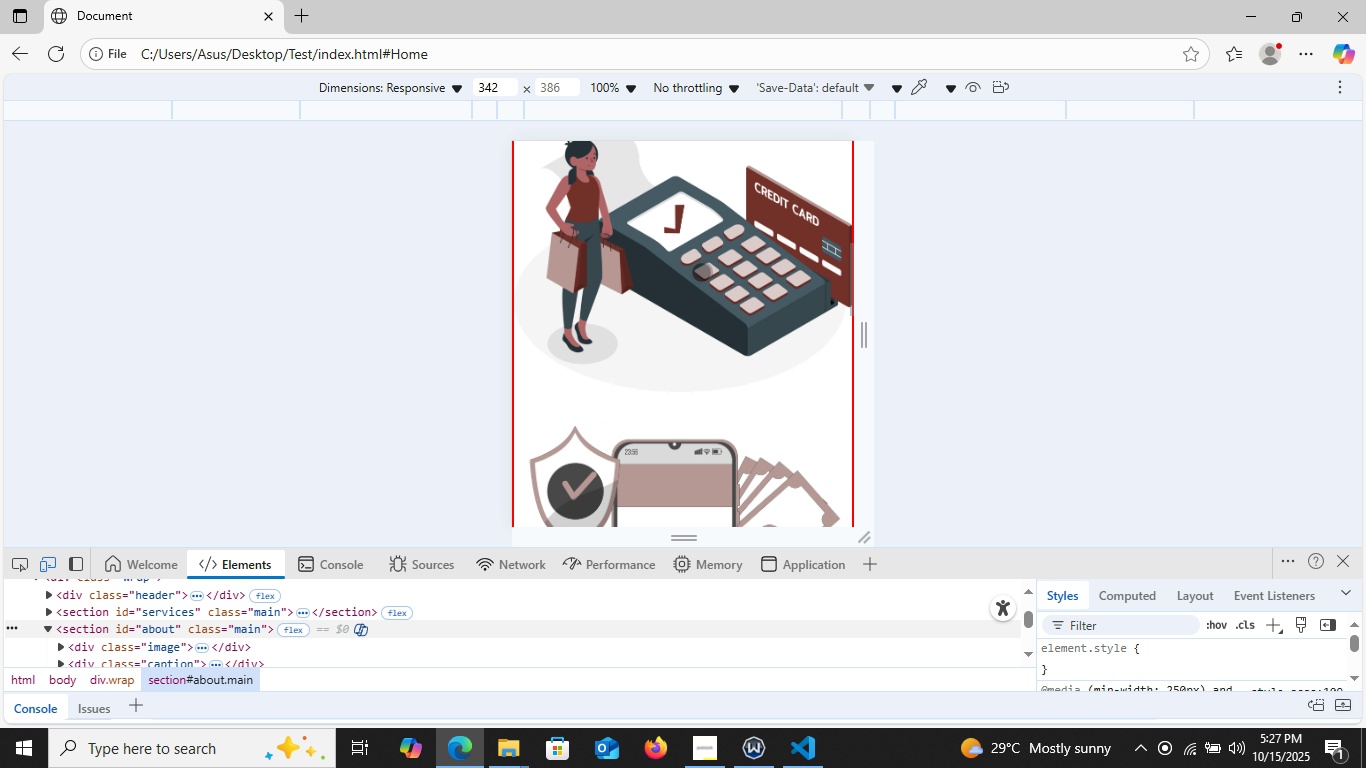 
left_click_drag(start_coordinate=[701, 308], to_coordinate=[696, 482])
 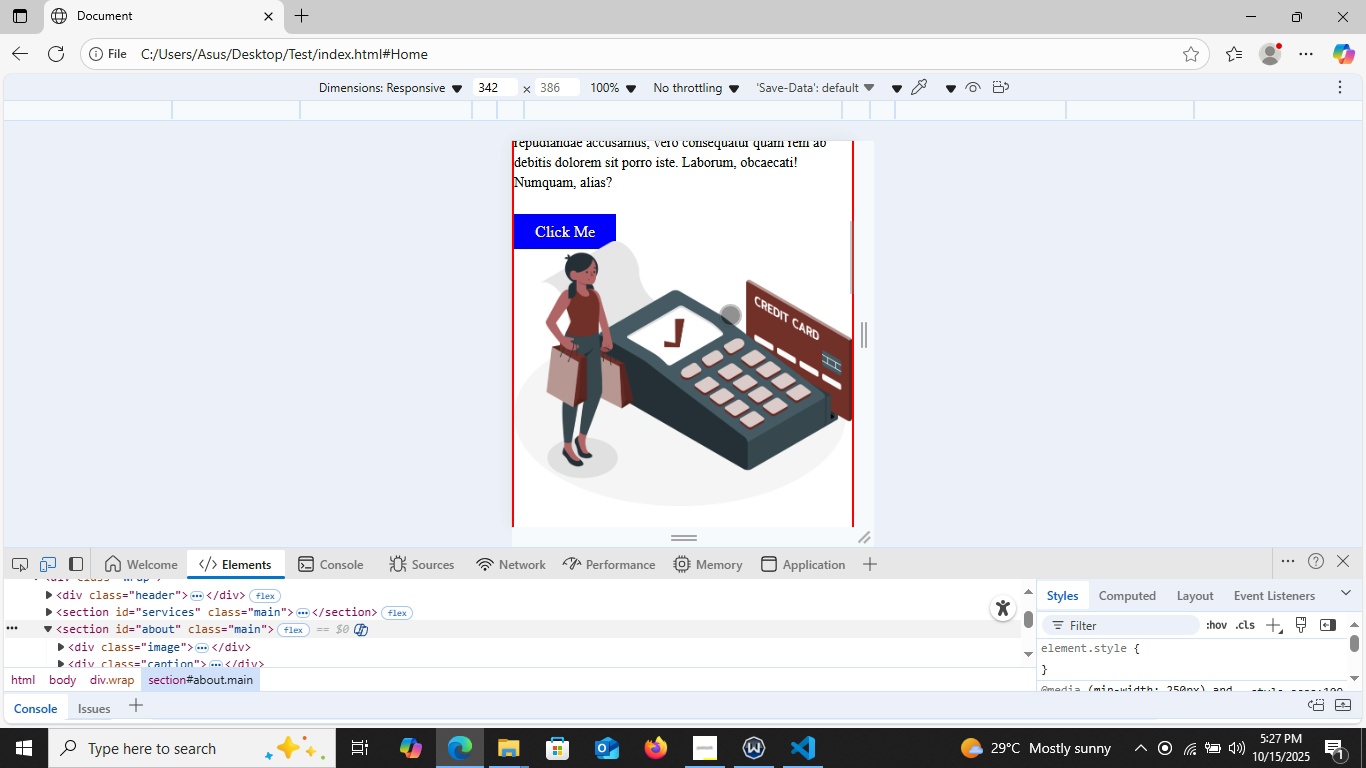 
left_click_drag(start_coordinate=[730, 313], to_coordinate=[720, 444])
 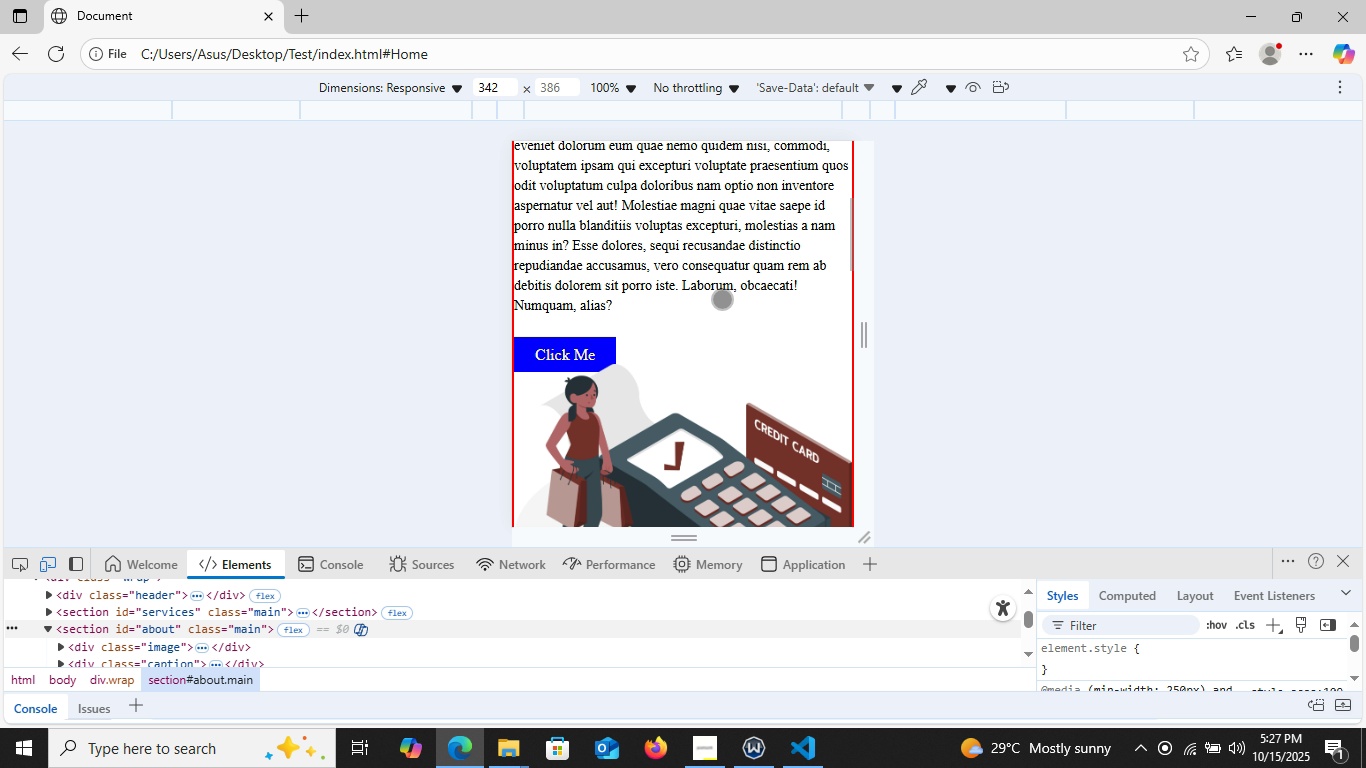 
left_click_drag(start_coordinate=[720, 307], to_coordinate=[707, 408])
 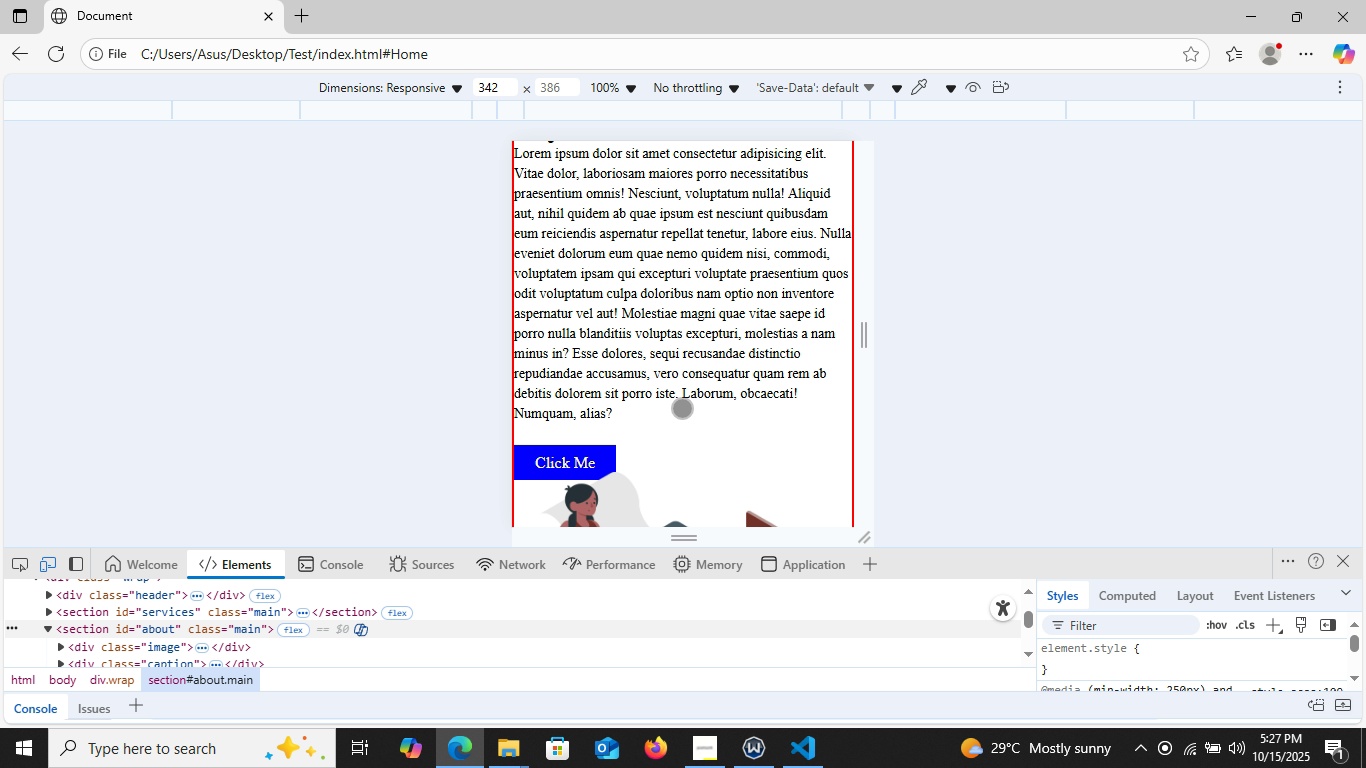 
left_click_drag(start_coordinate=[682, 409], to_coordinate=[689, 284])
 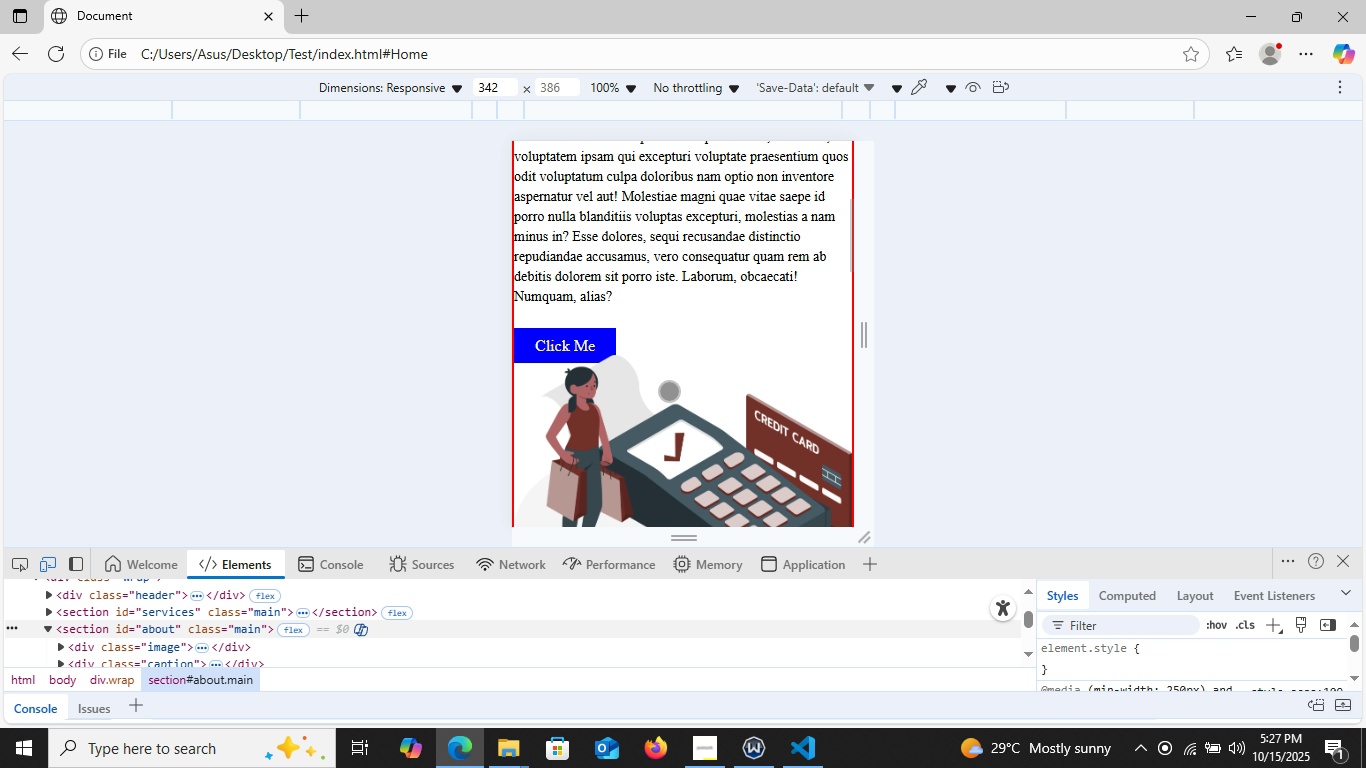 
left_click_drag(start_coordinate=[669, 391], to_coordinate=[690, 310])
 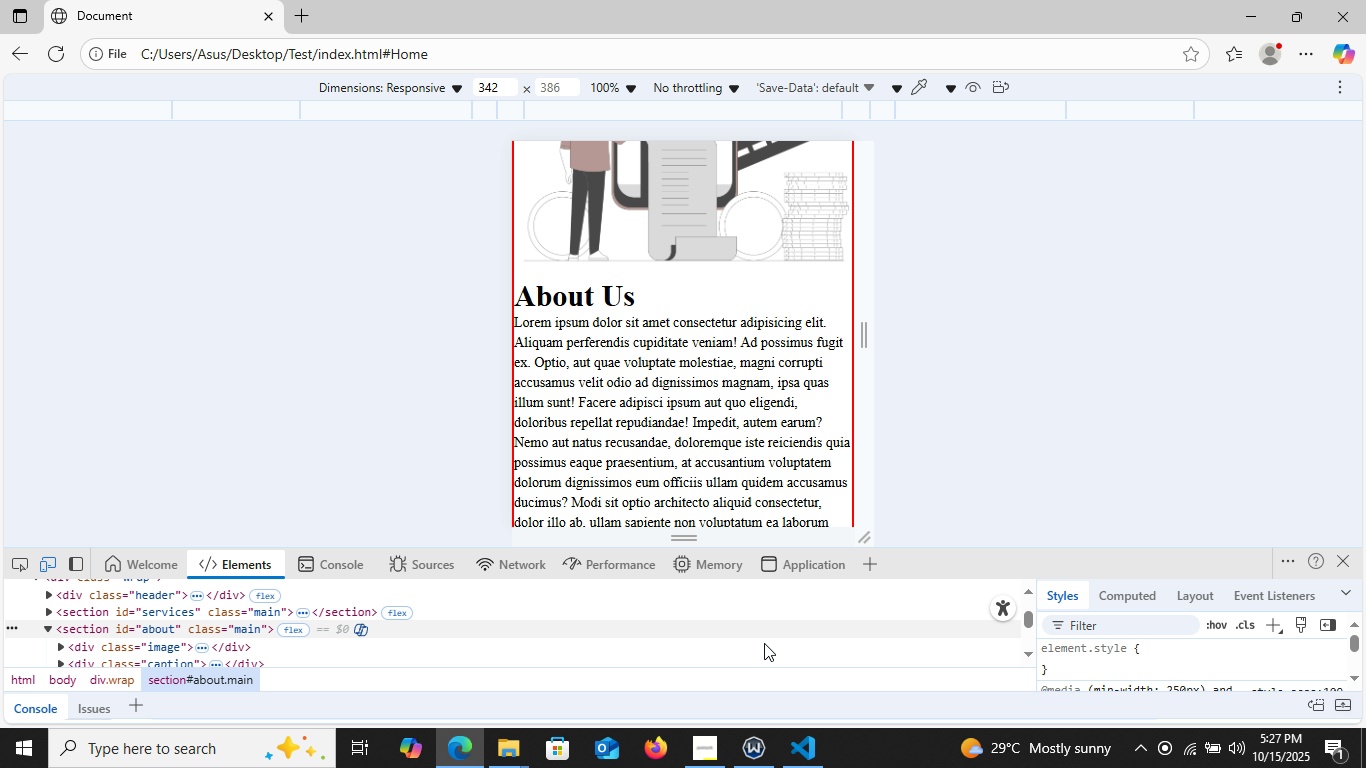 
left_click([808, 767])
 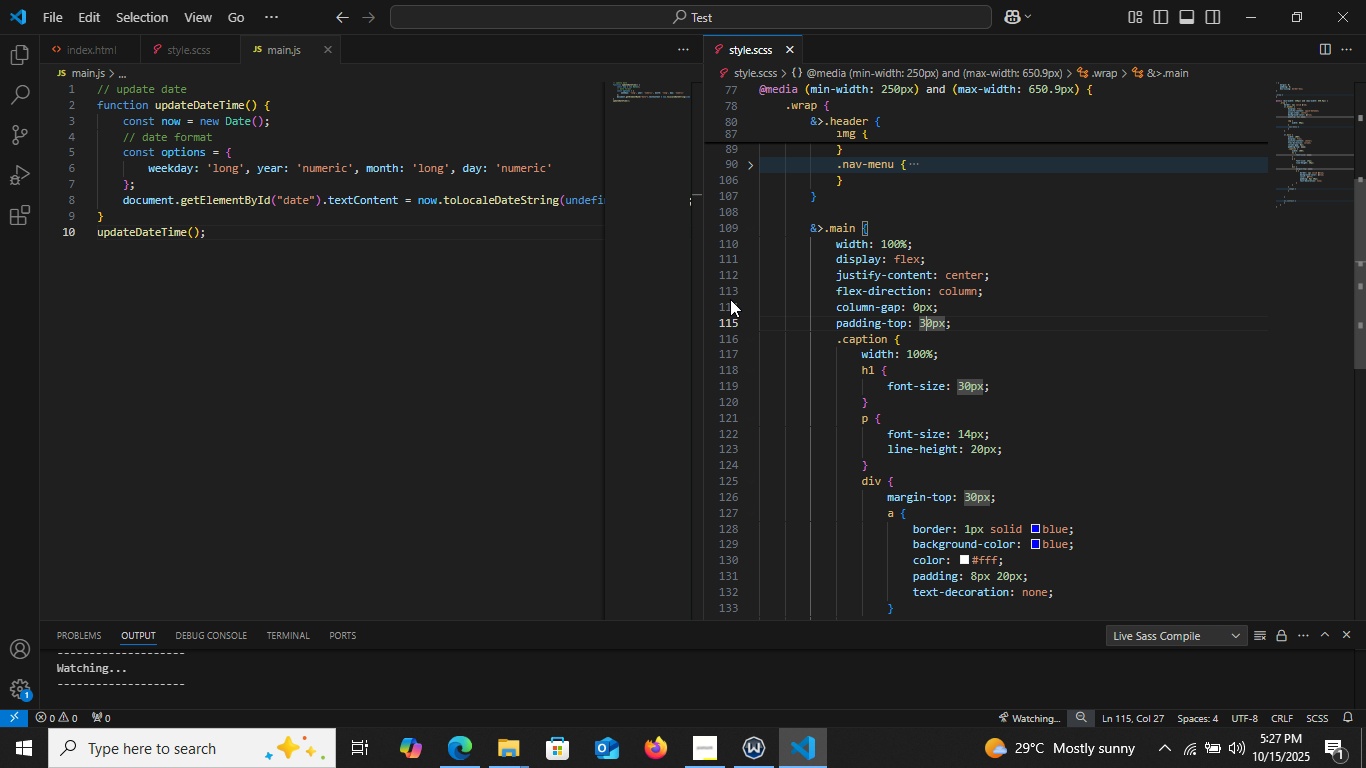 
wait(10.38)
 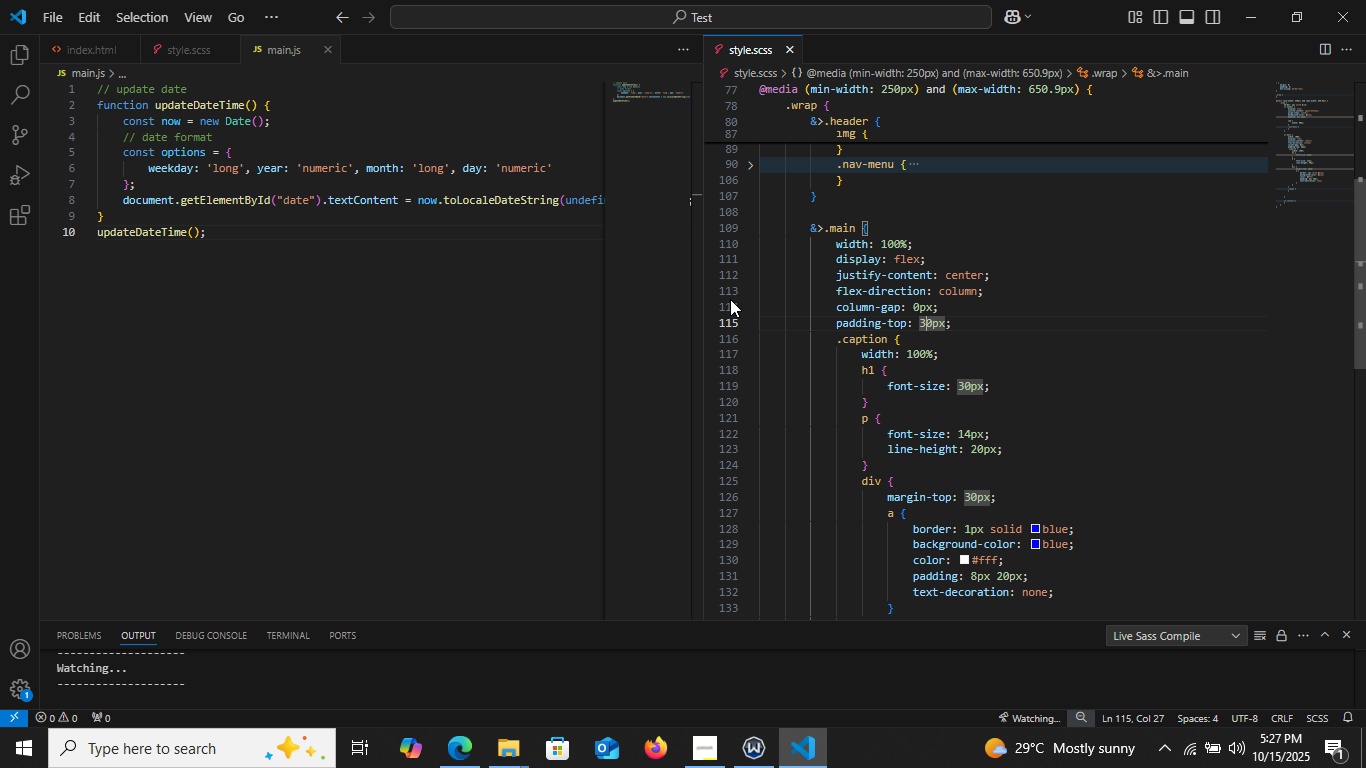 
left_click([966, 495])
 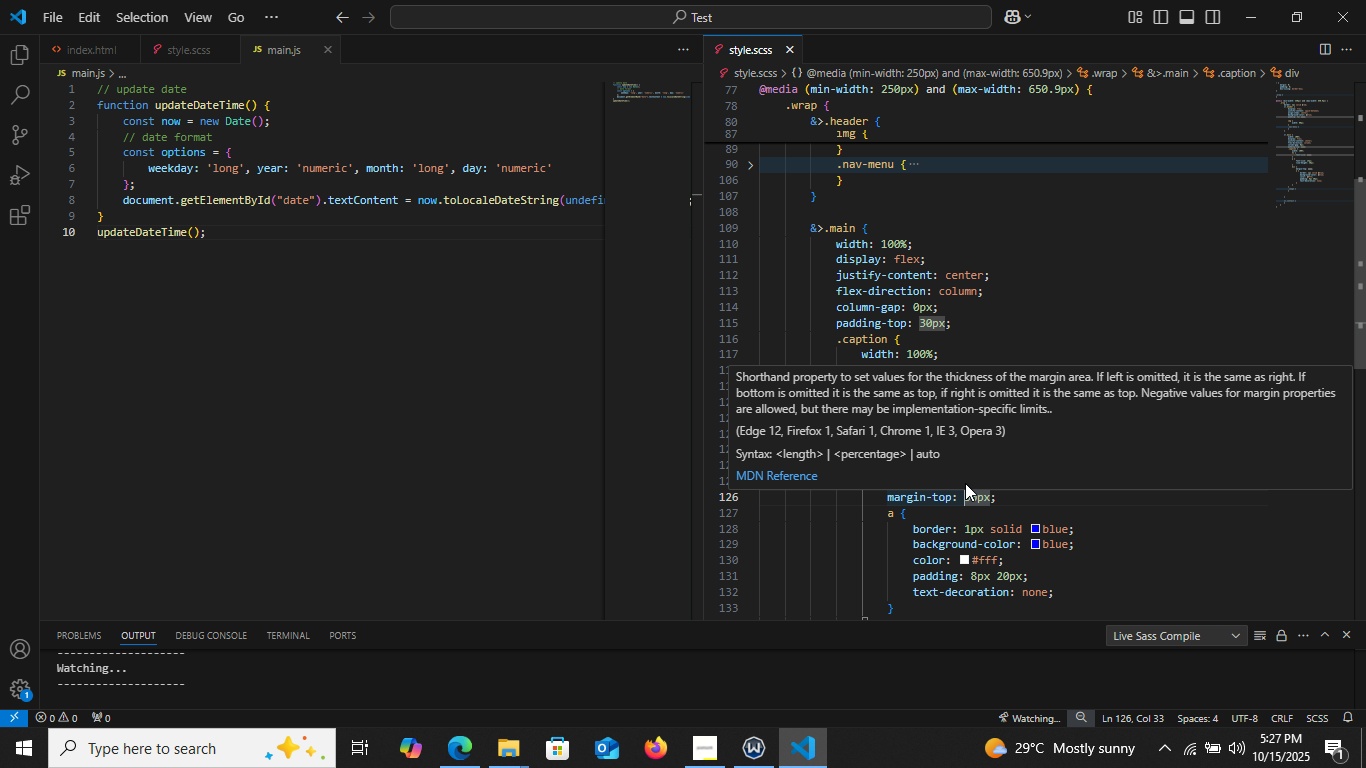 
key(ArrowRight)
 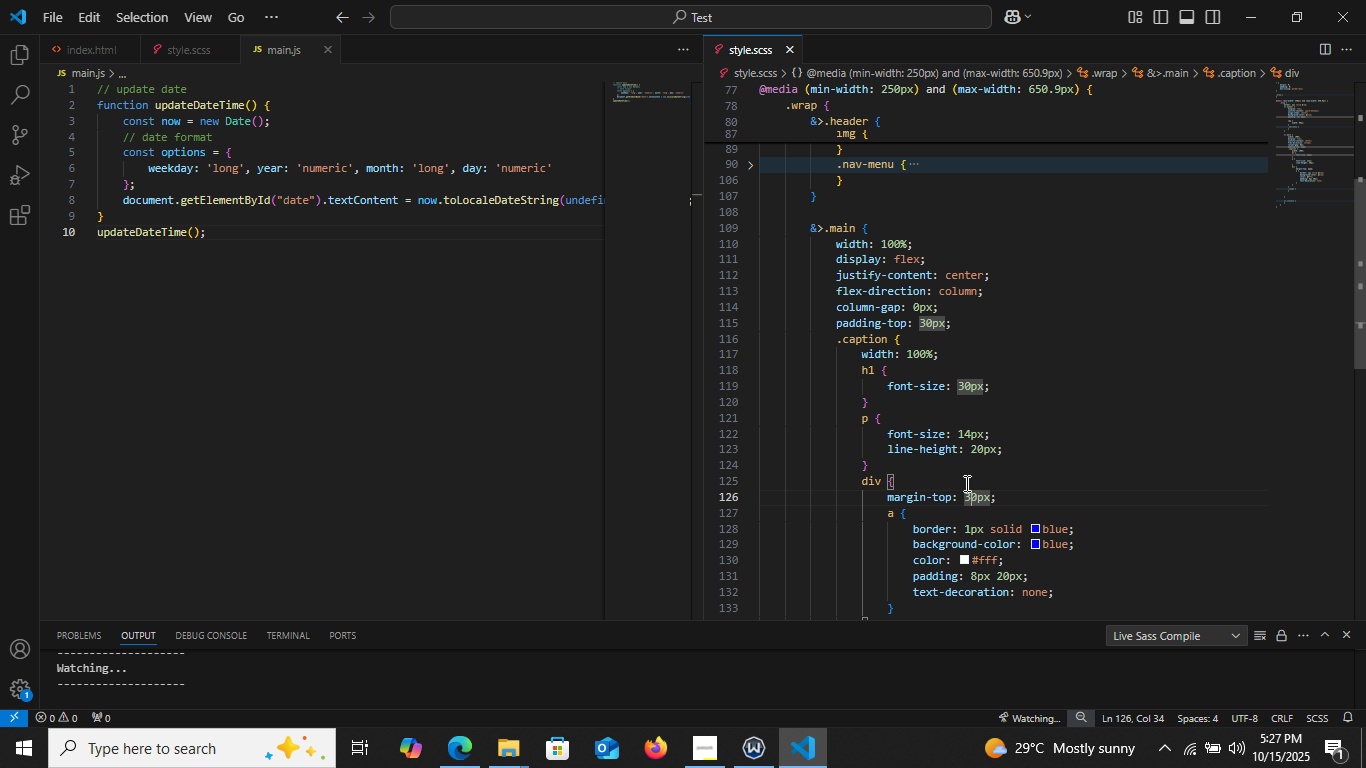 
key(Backspace)
 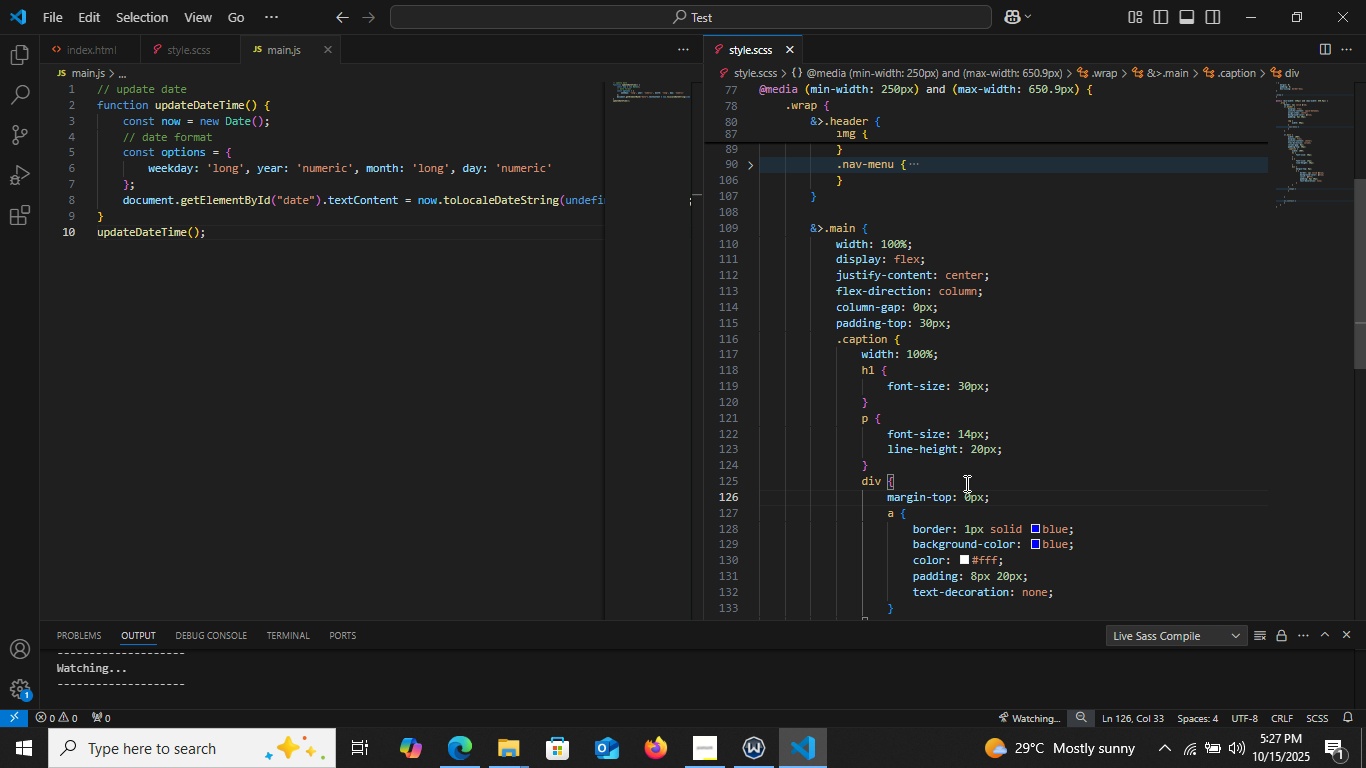 
key(5)
 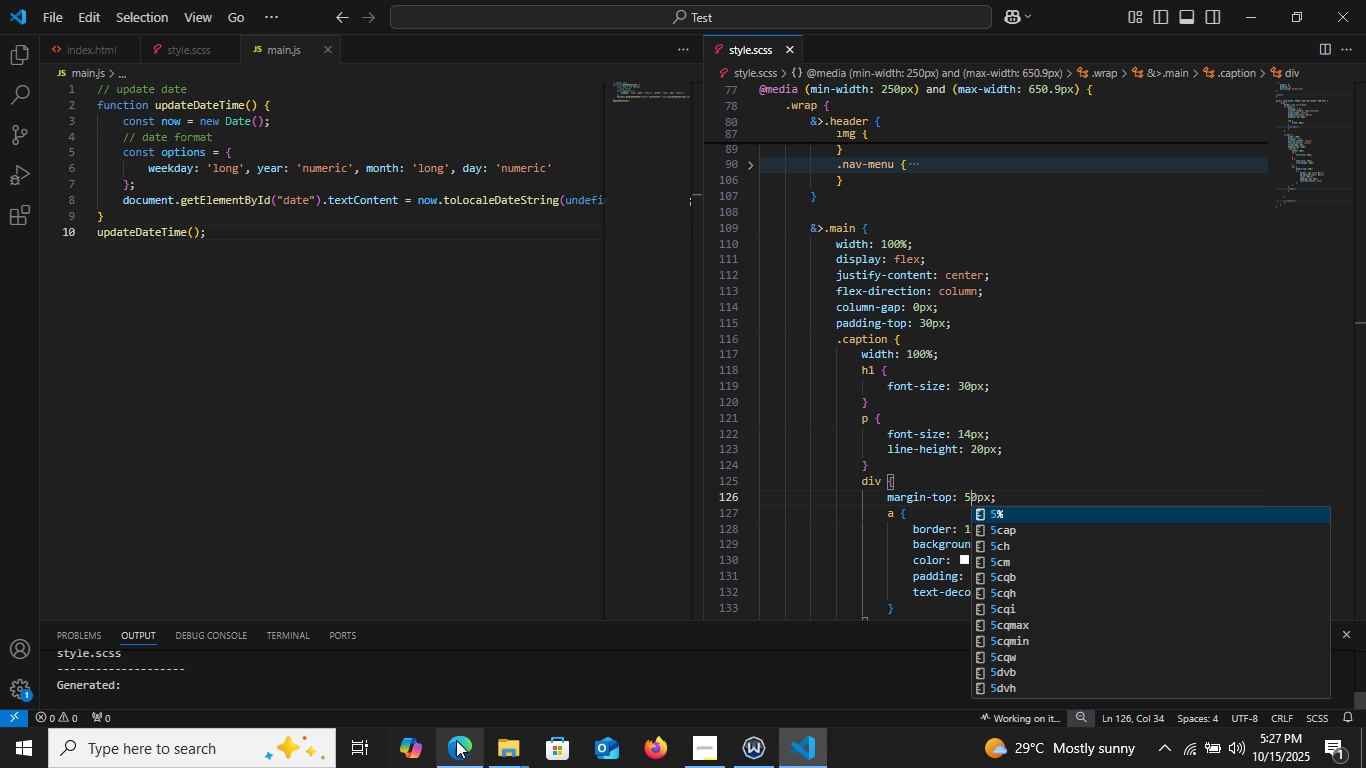 
left_click([458, 741])
 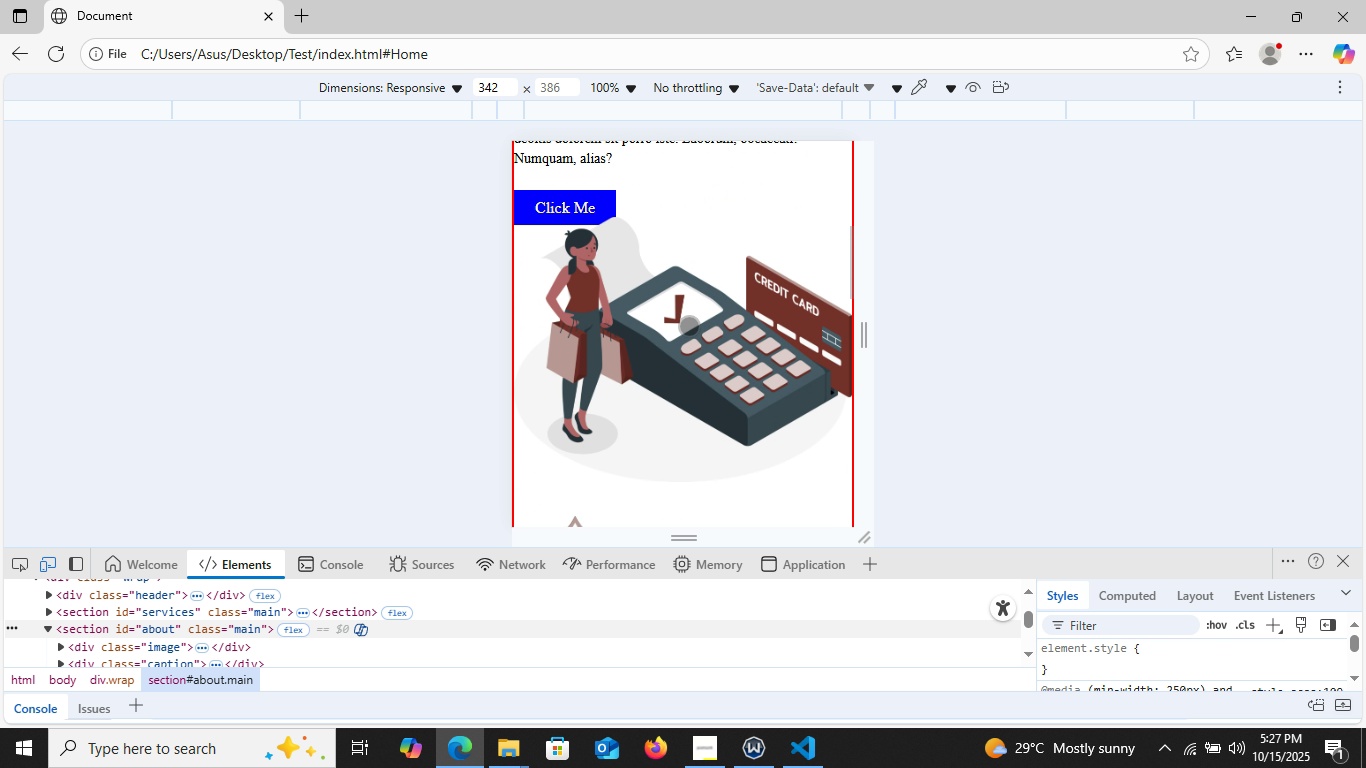 
wait(7.68)
 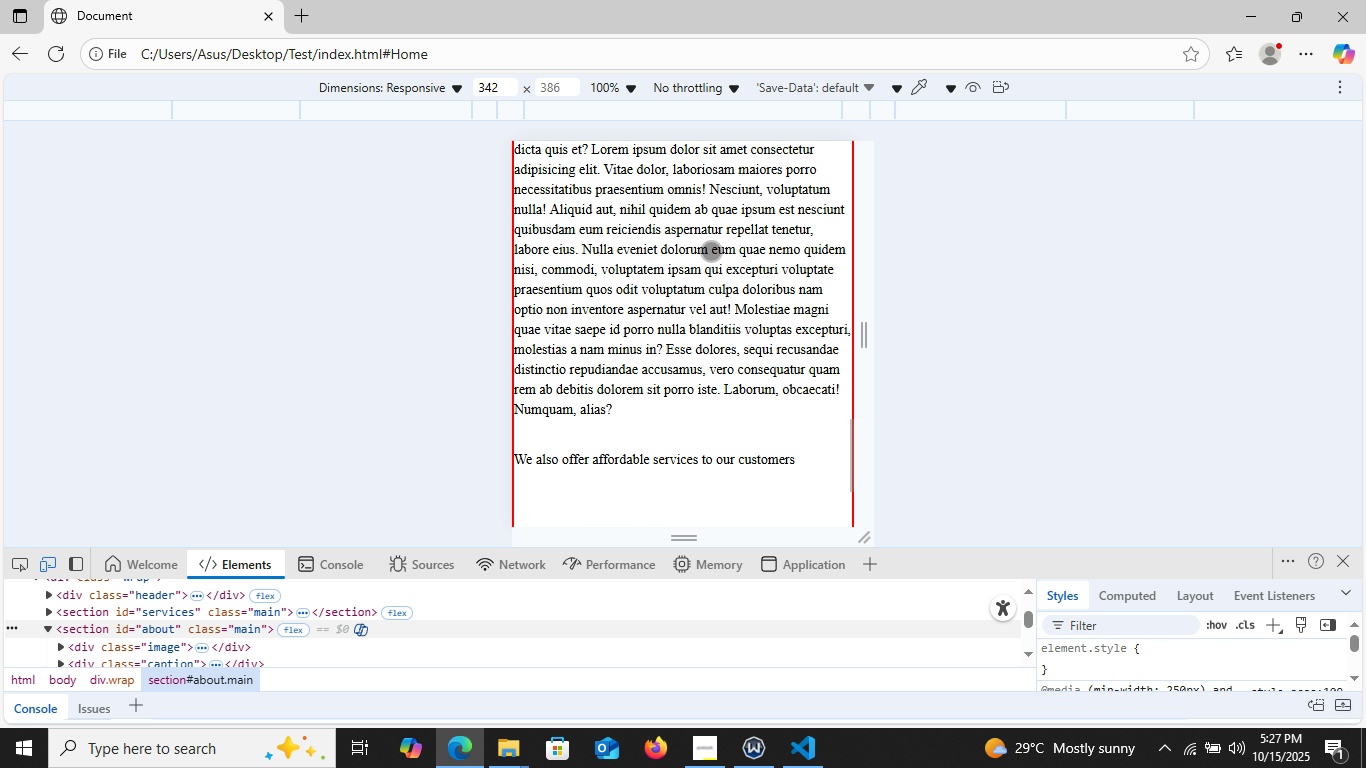 
left_click([804, 740])
 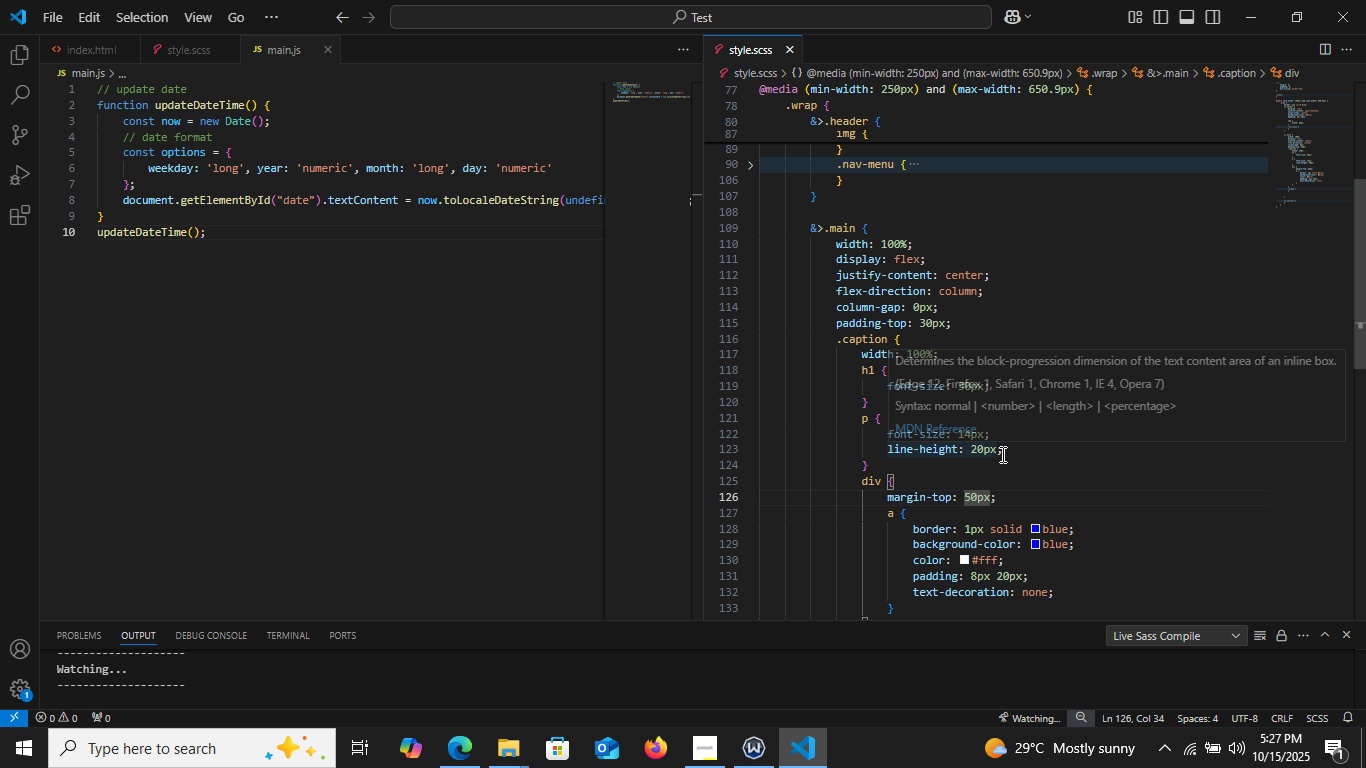 
key(Backspace)
 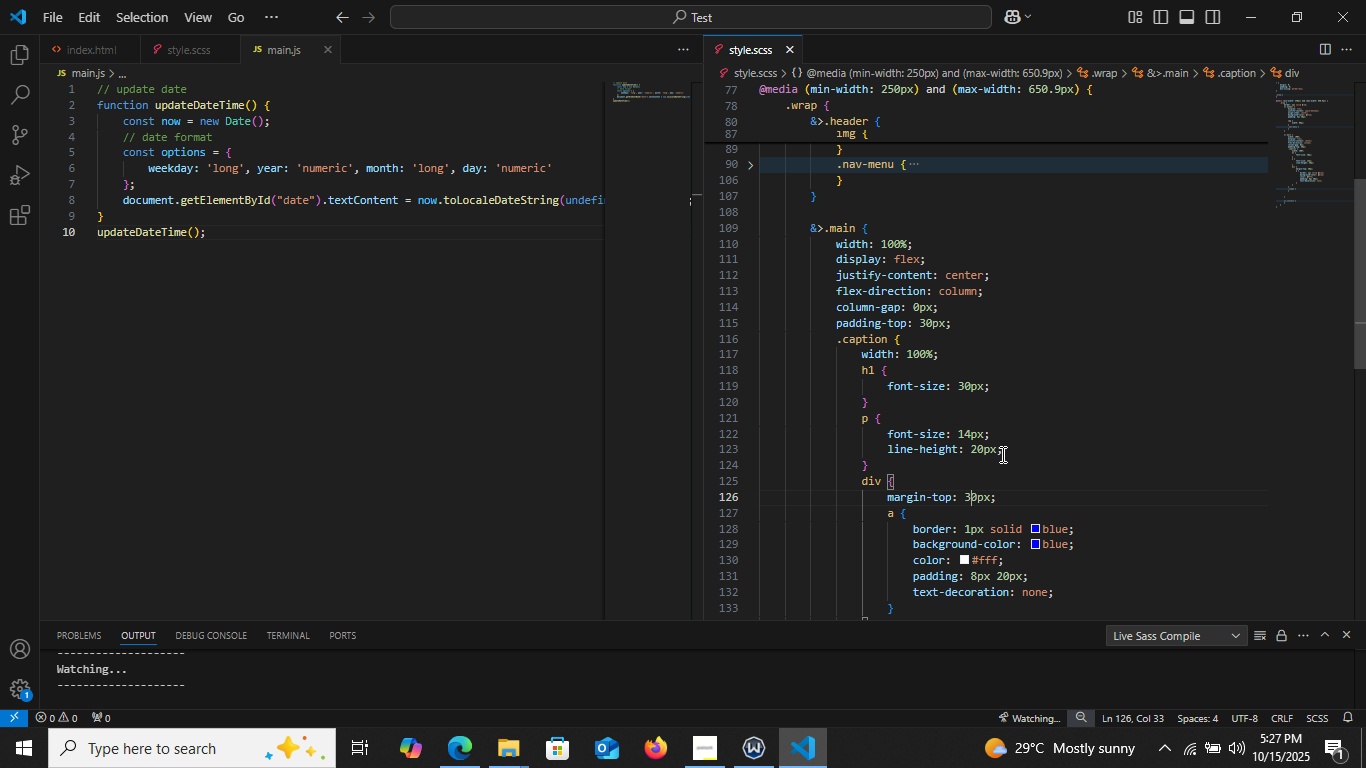 
key(3)
 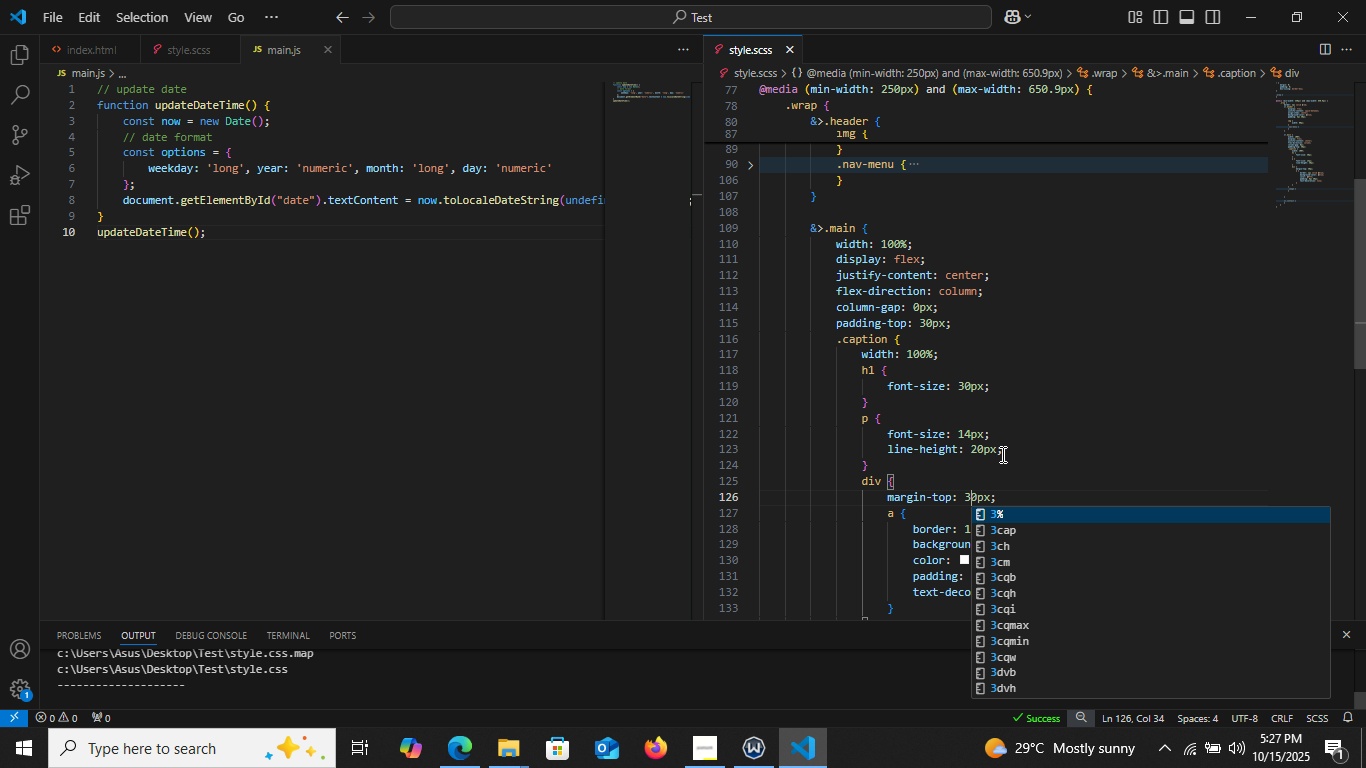 
key(Control+X)
 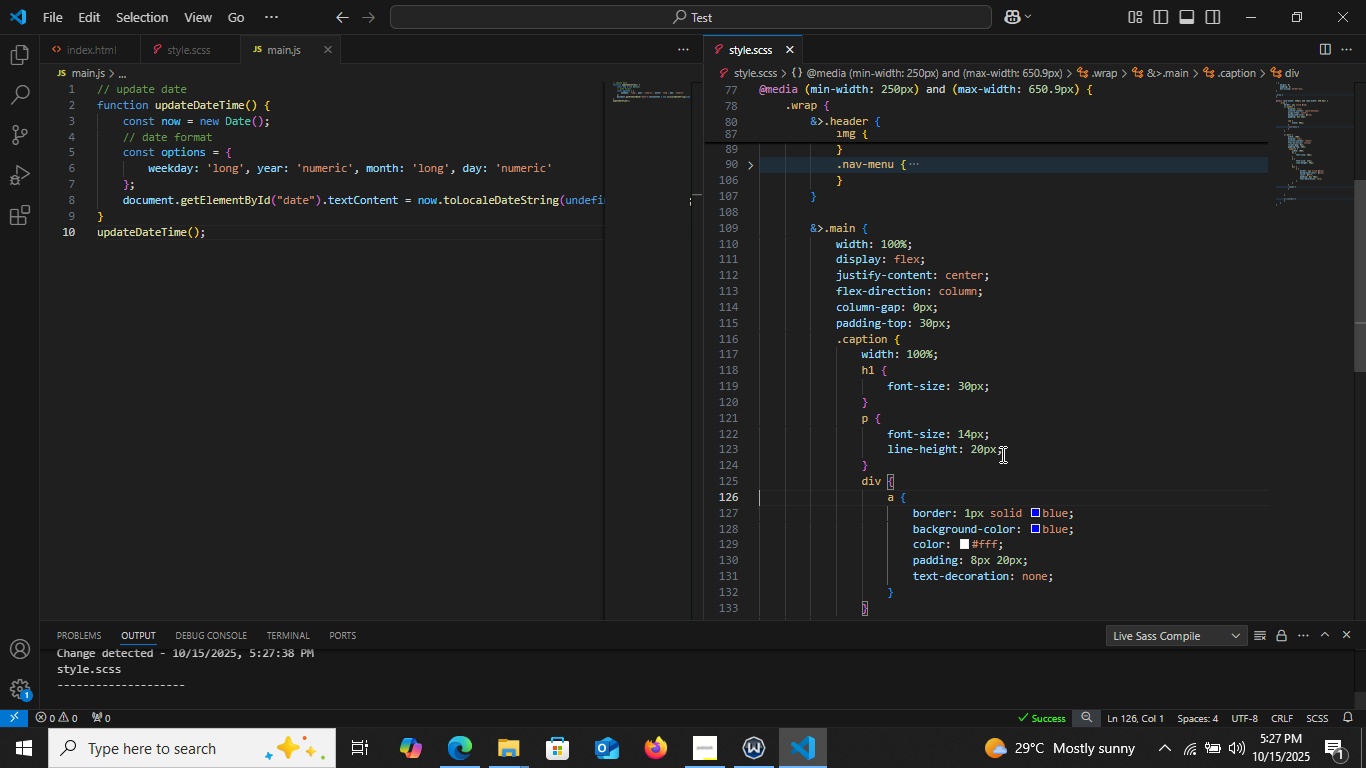 
key(Control+Z)
 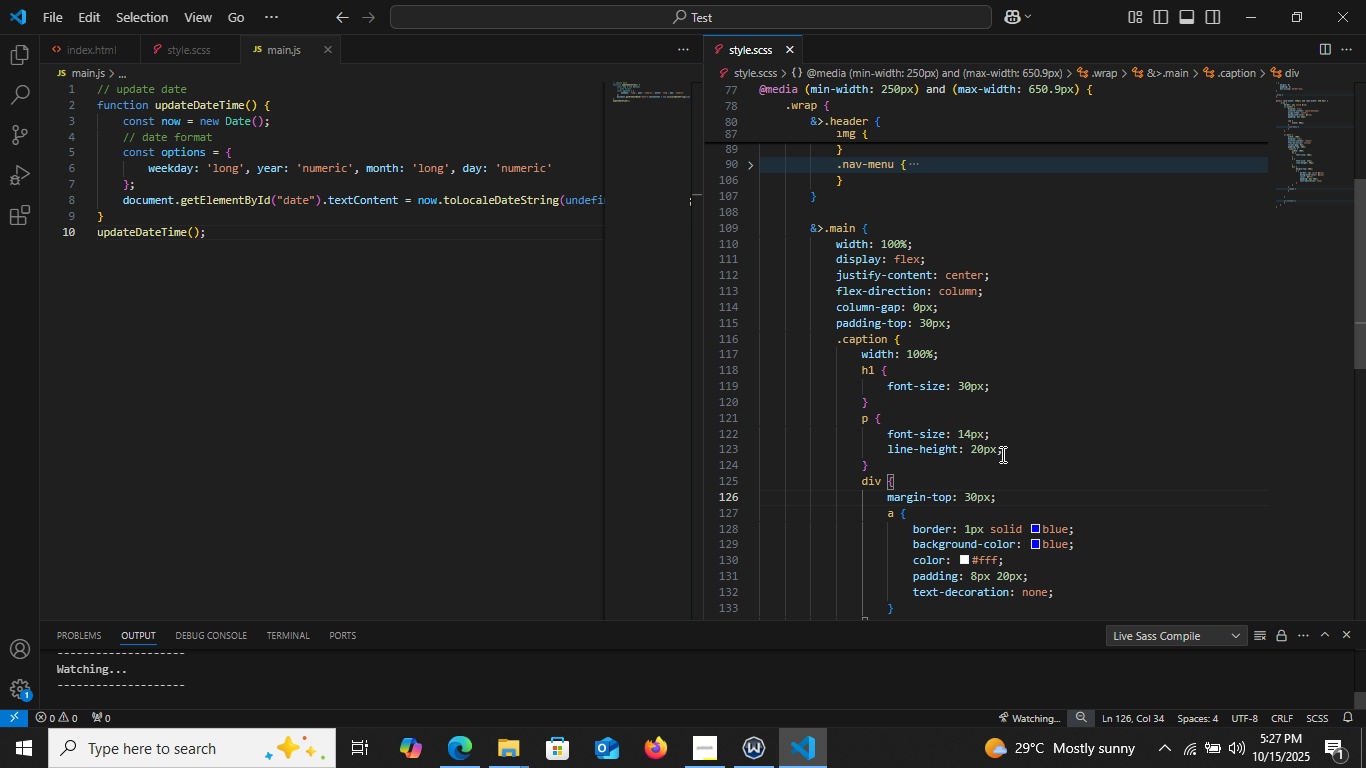 
key(Control+C)
 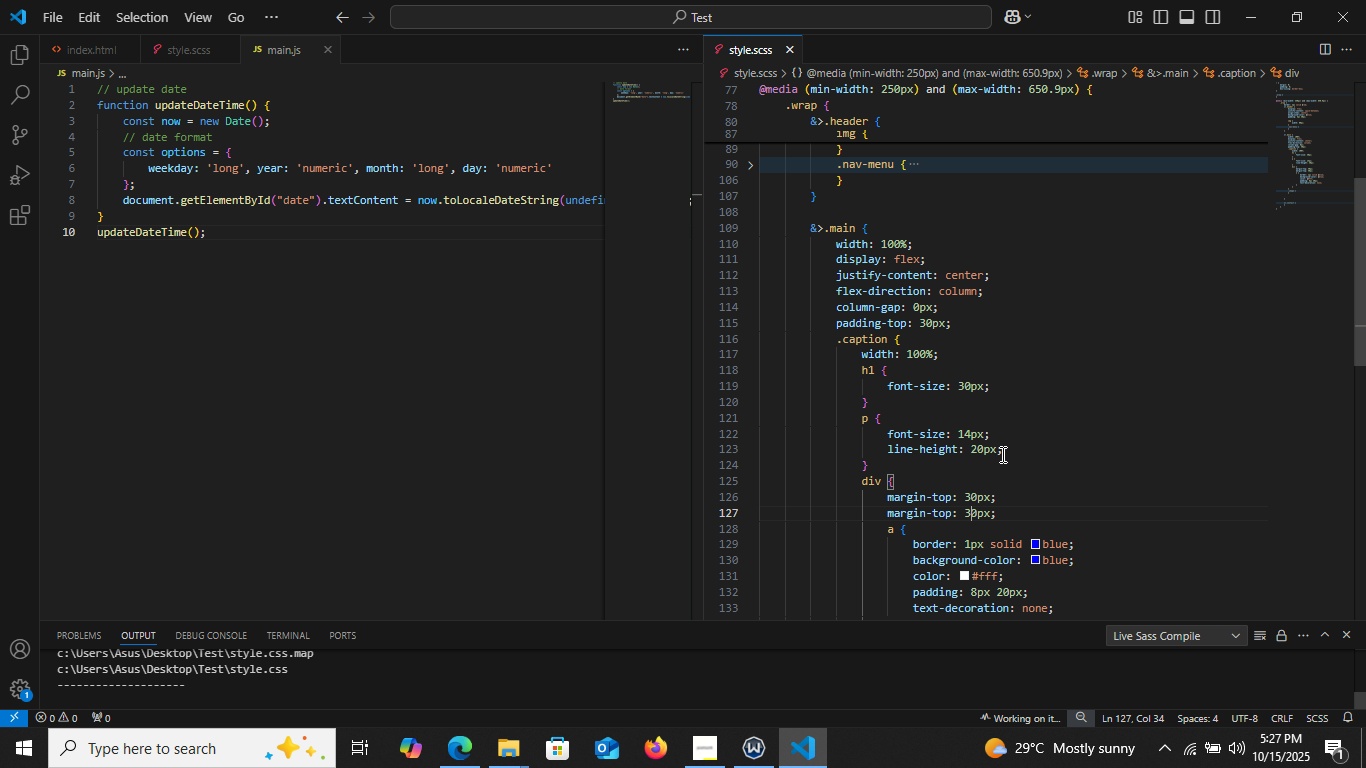 
key(Control+V)
 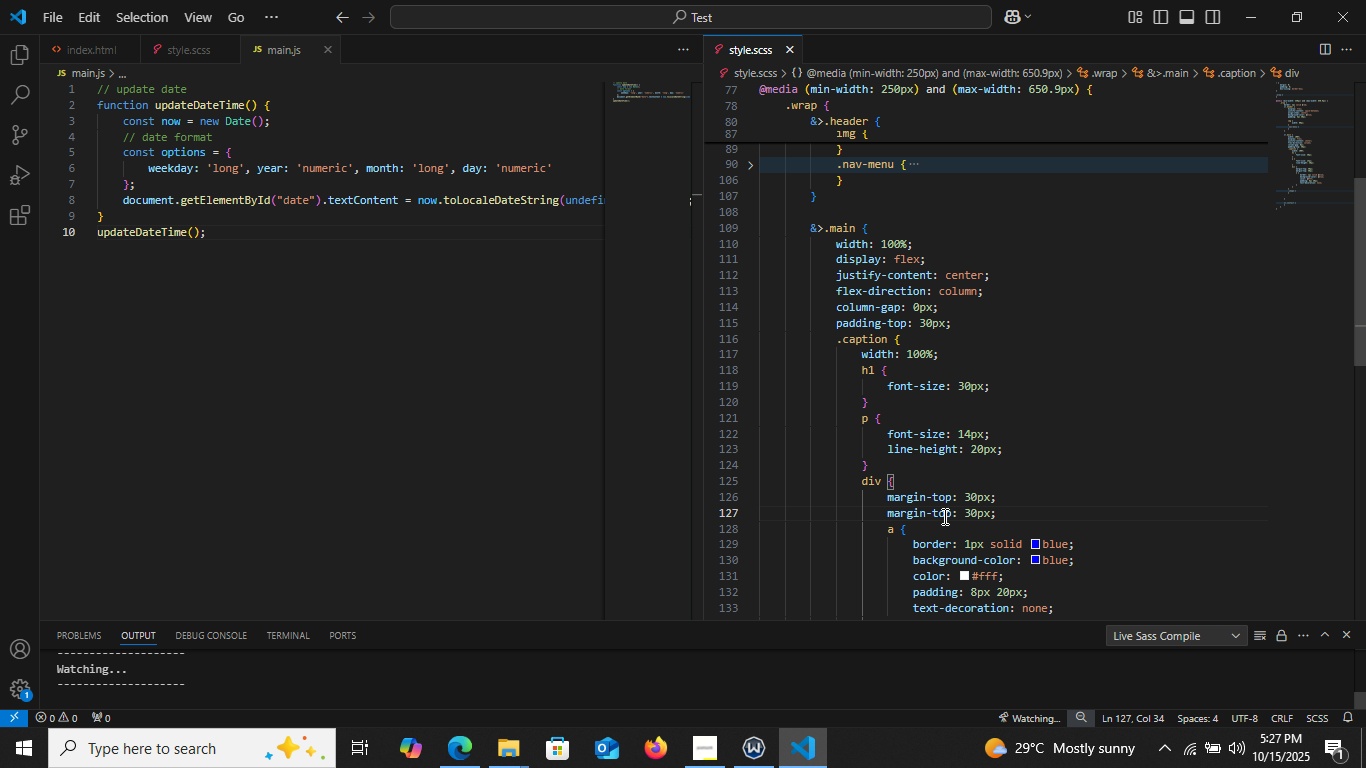 
double_click([944, 516])
 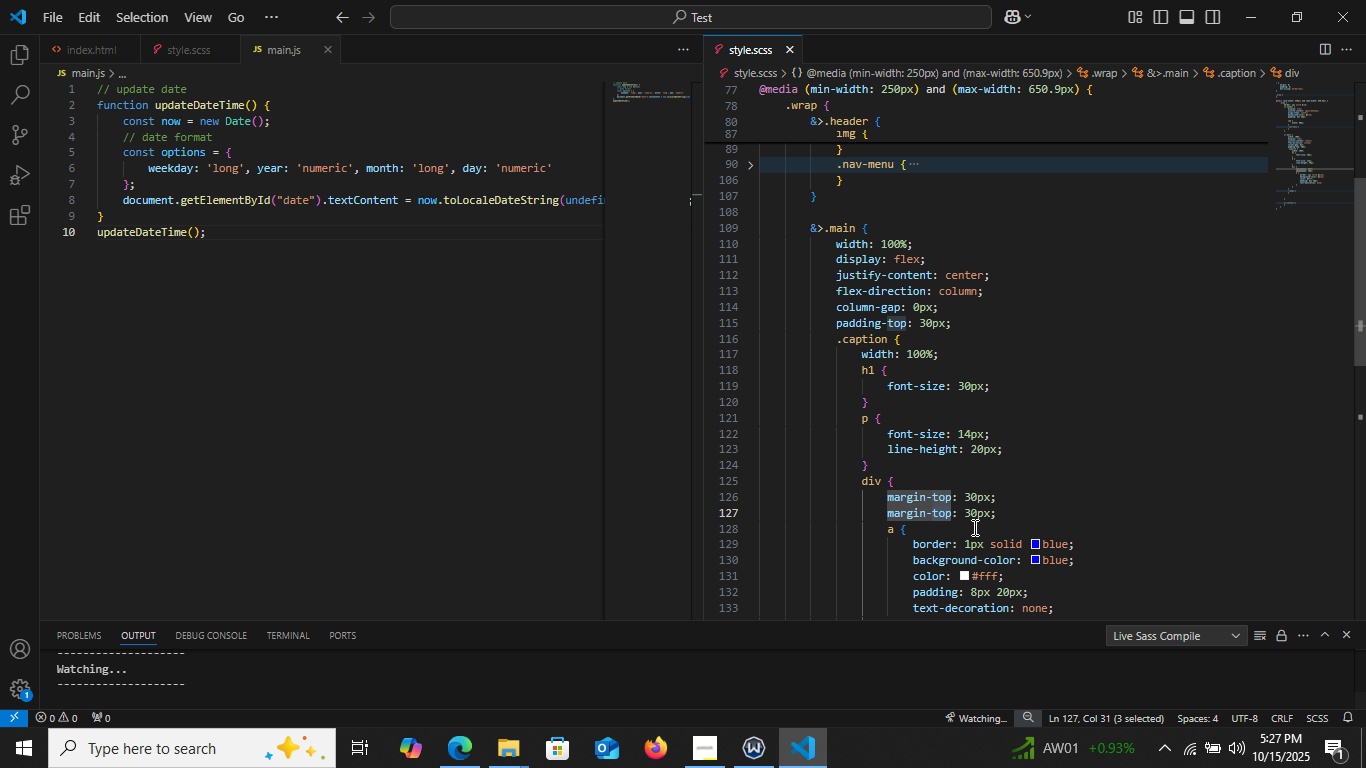 
type(bot)
 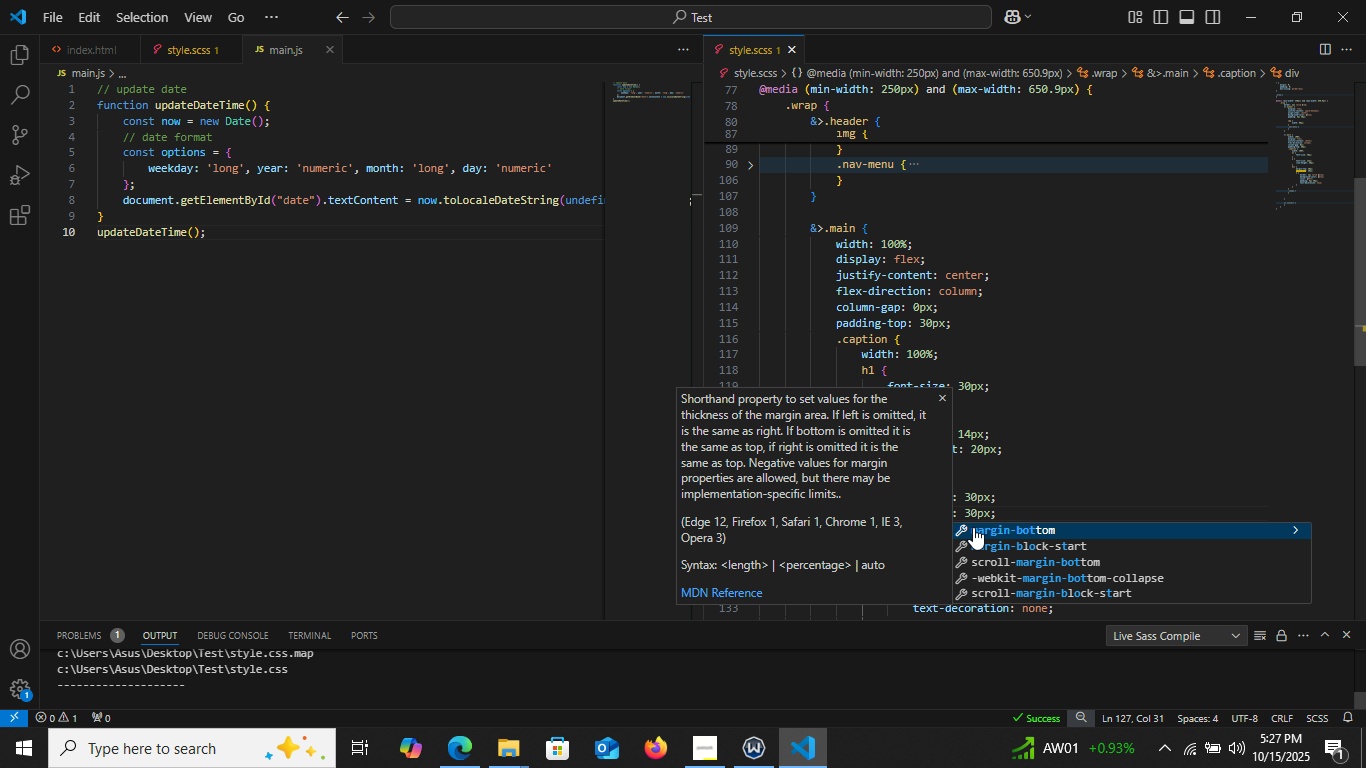 
key(Enter)
 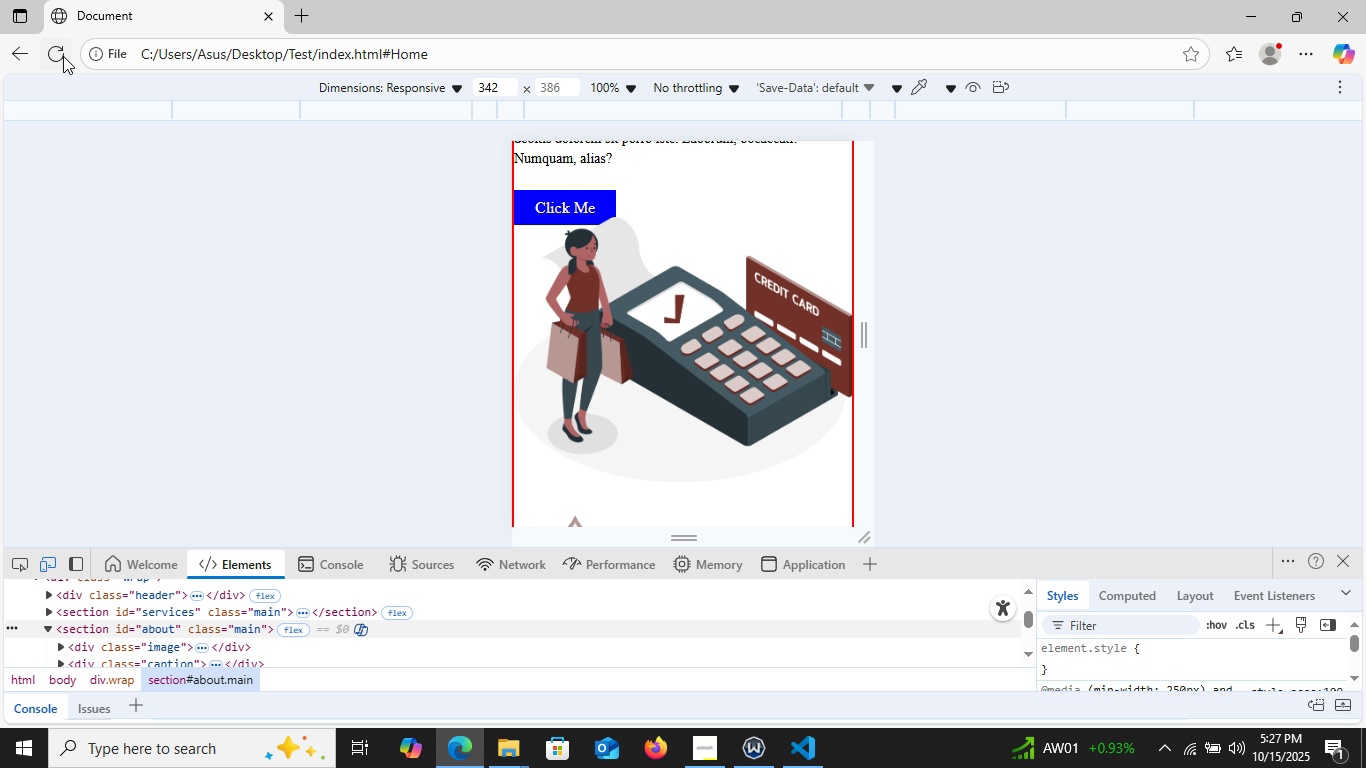 
left_click([63, 56])
 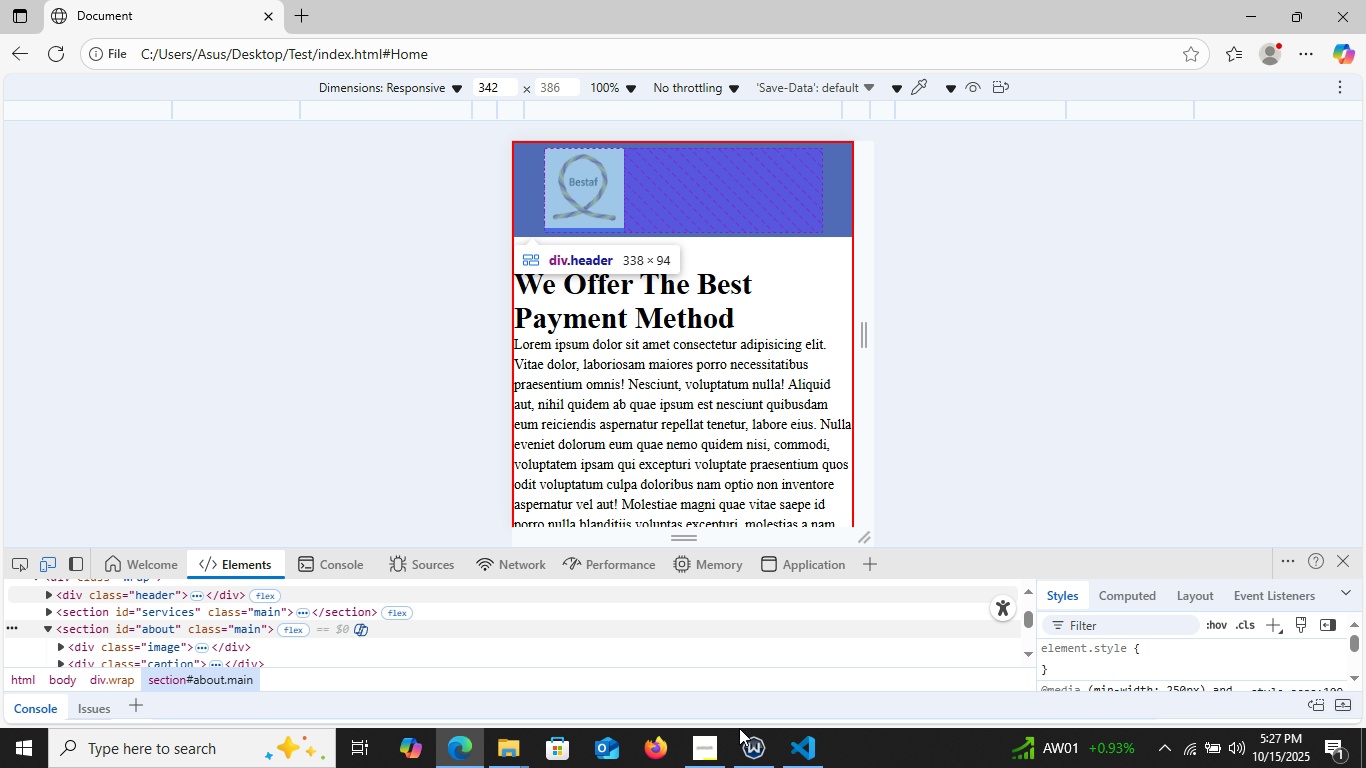 
left_click([715, 752])